 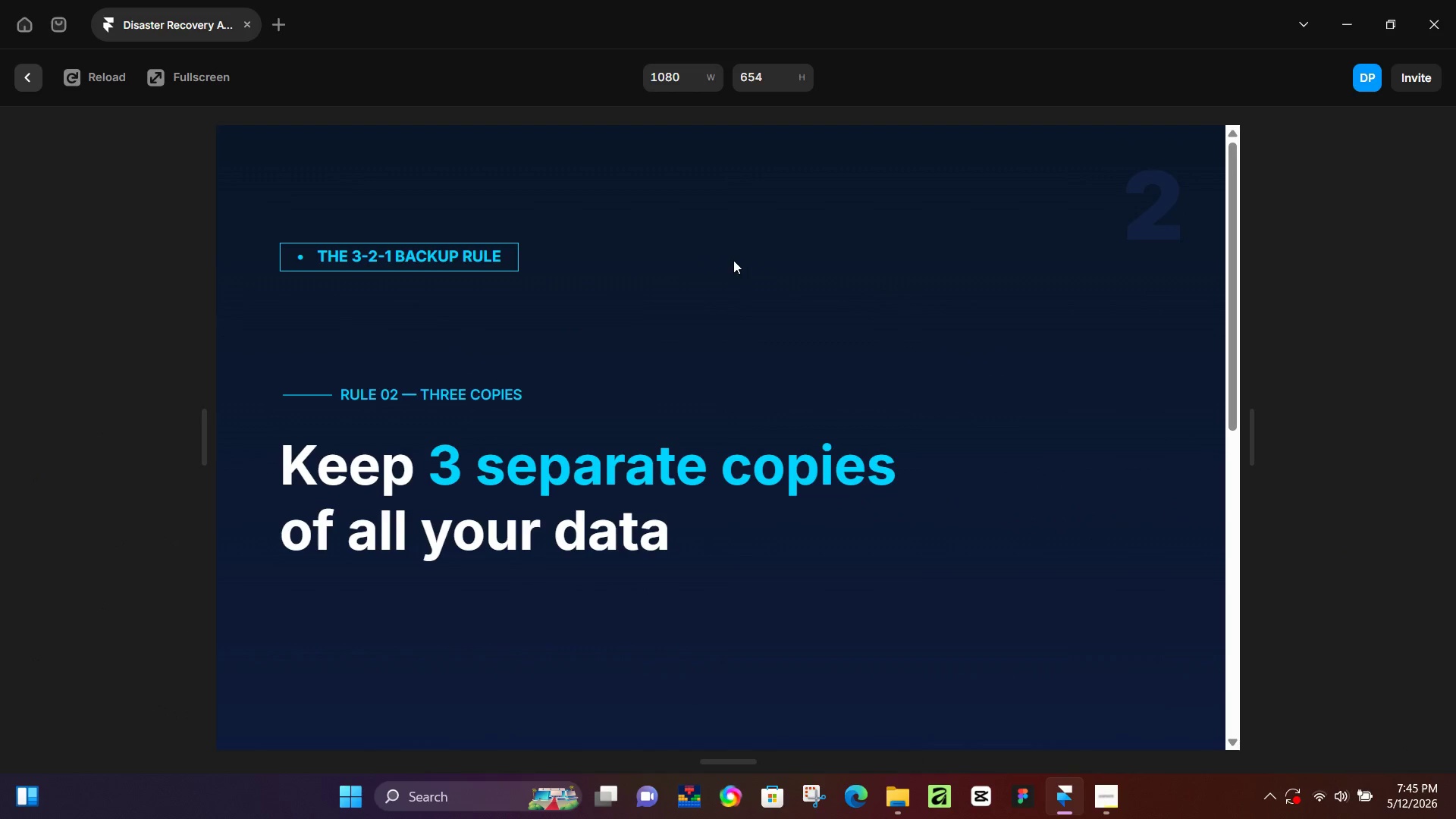 
left_click([39, 78])
 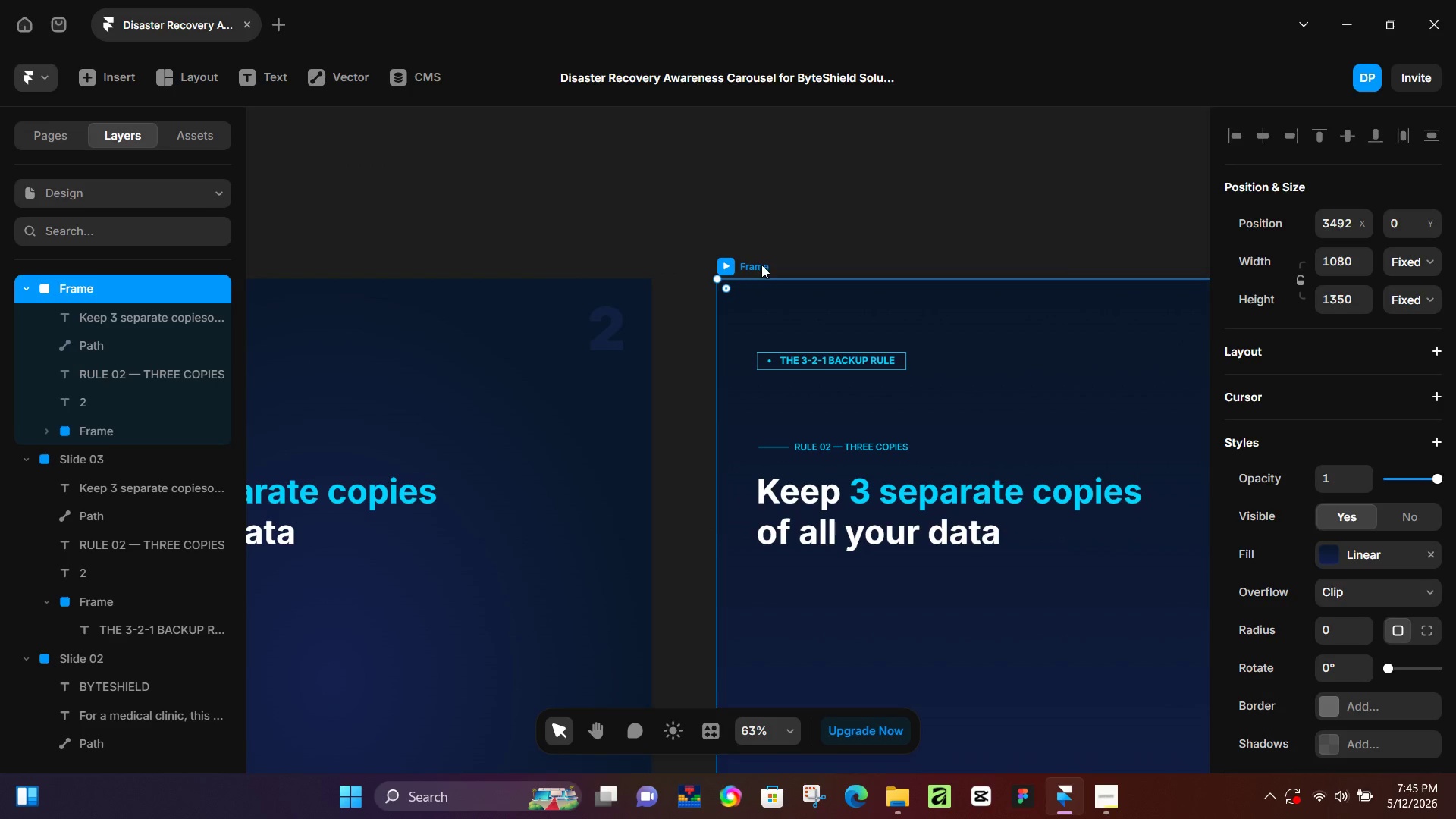 
double_click([761, 265])
 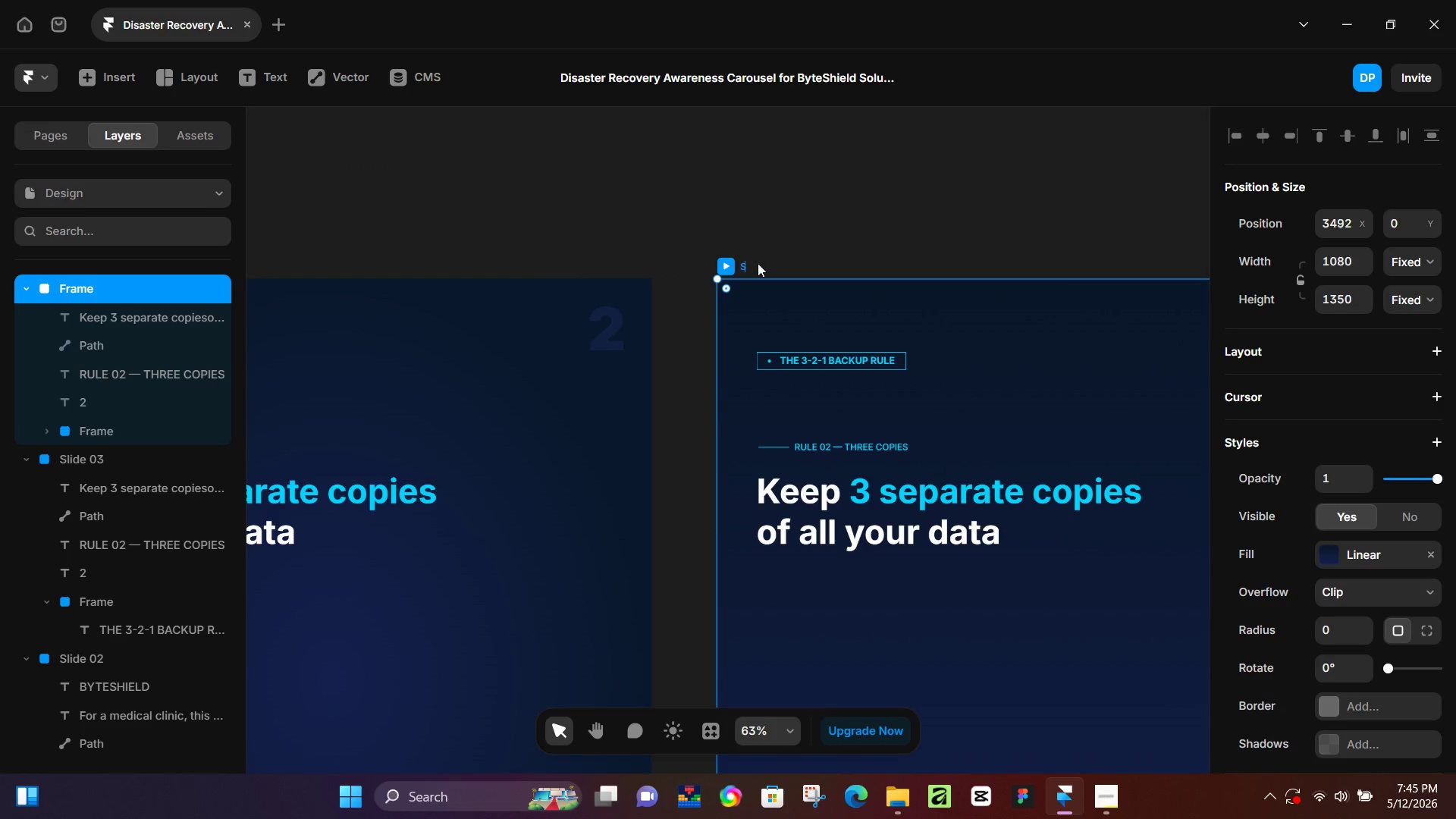 
type(Slide 04)
 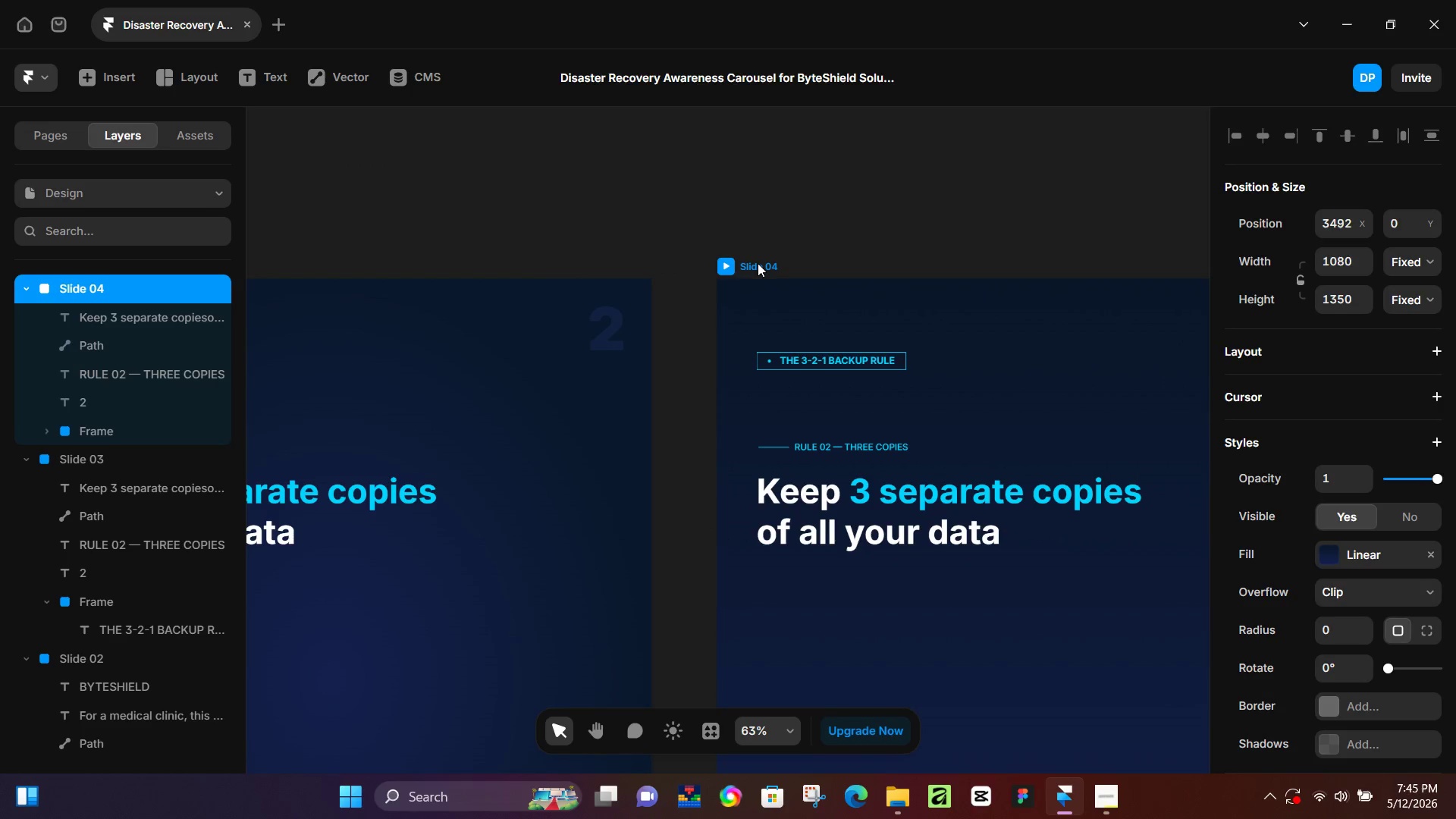 
key(Enter)
 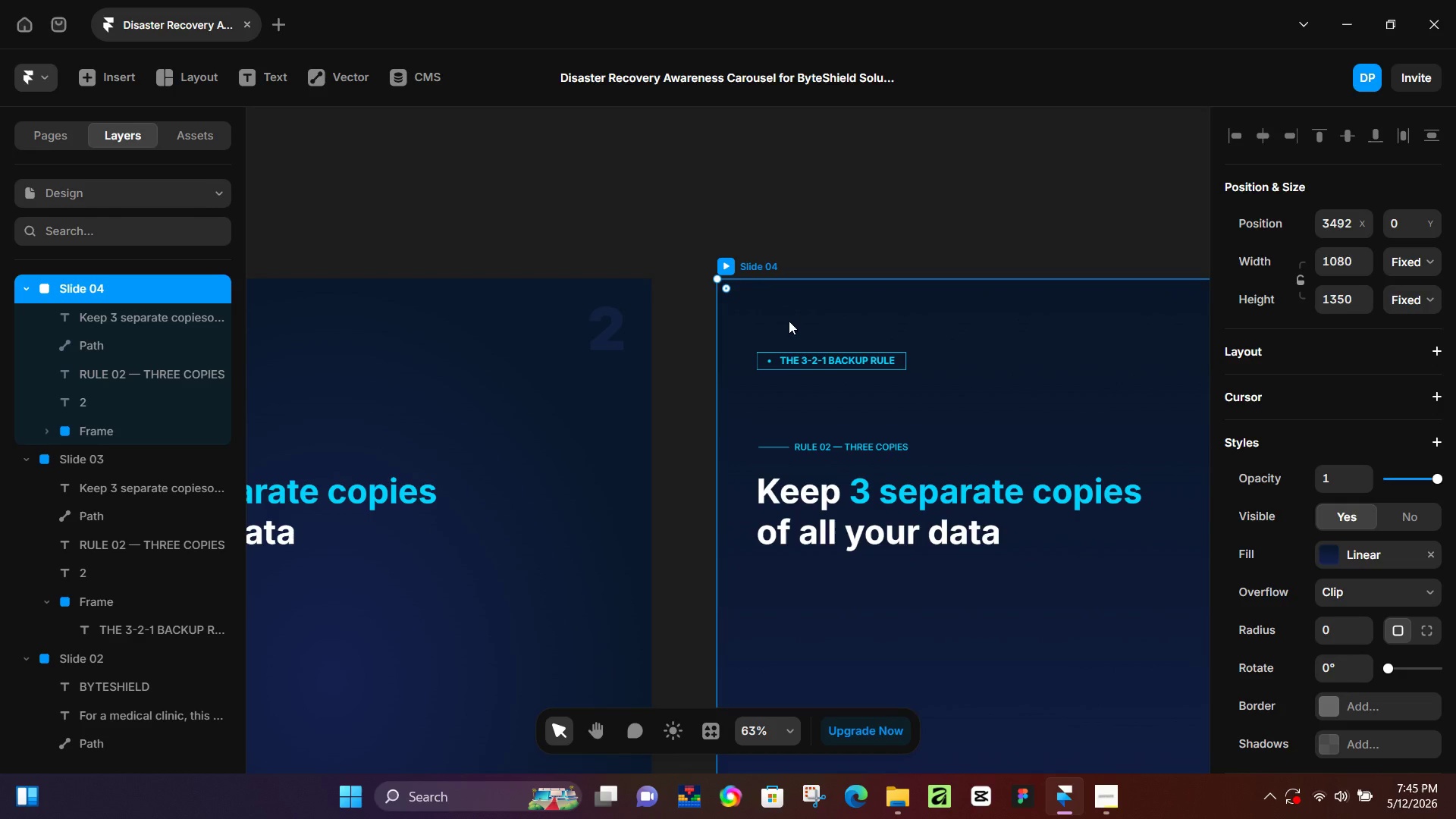 
wait(30.8)
 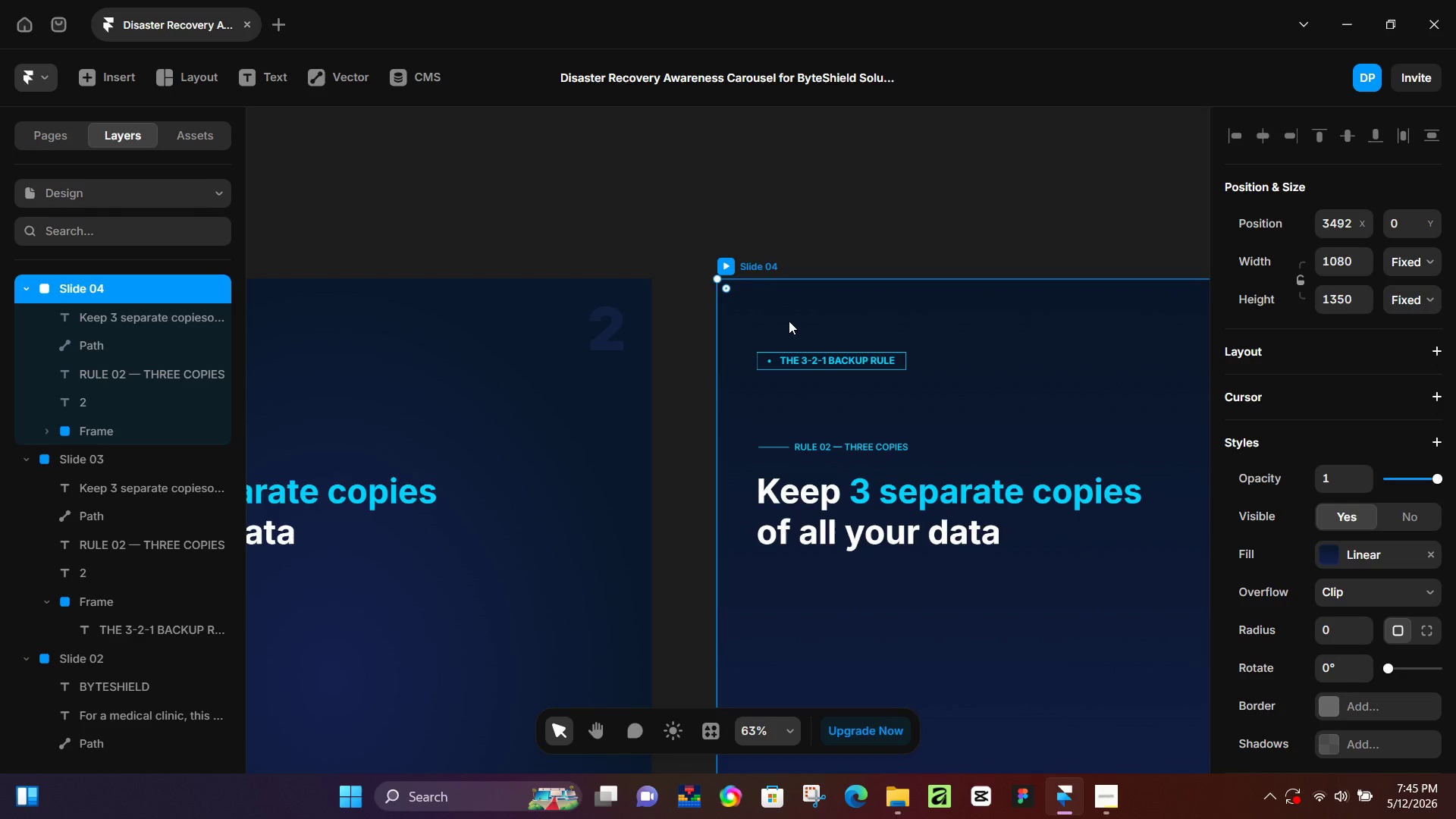 
left_click([990, 193])
 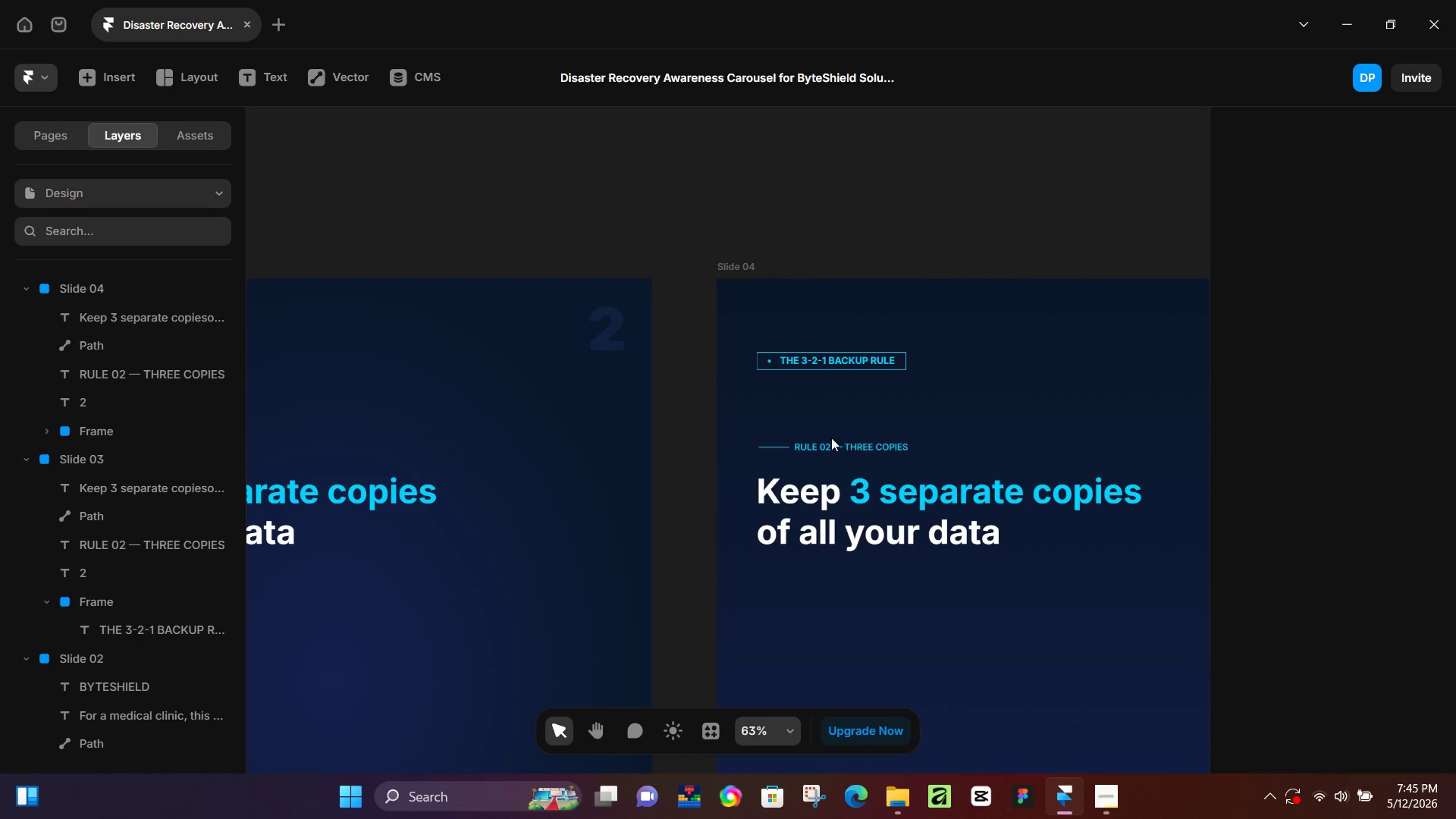 
hold_key(key=ControlLeft, duration=0.36)
scroll: coordinate [828, 439], scroll_direction: up, amount: 6.0
 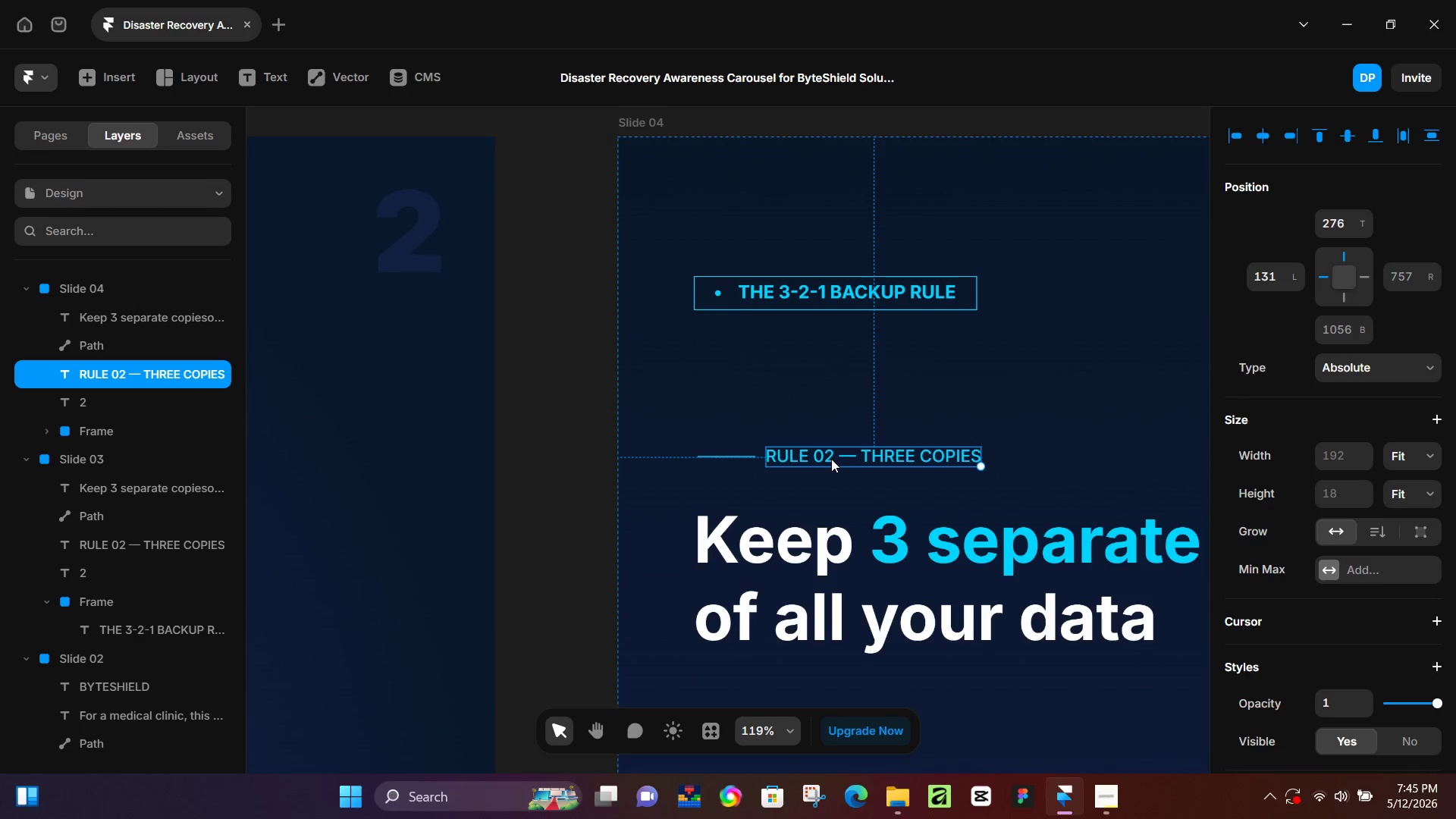 
double_click([831, 459])
 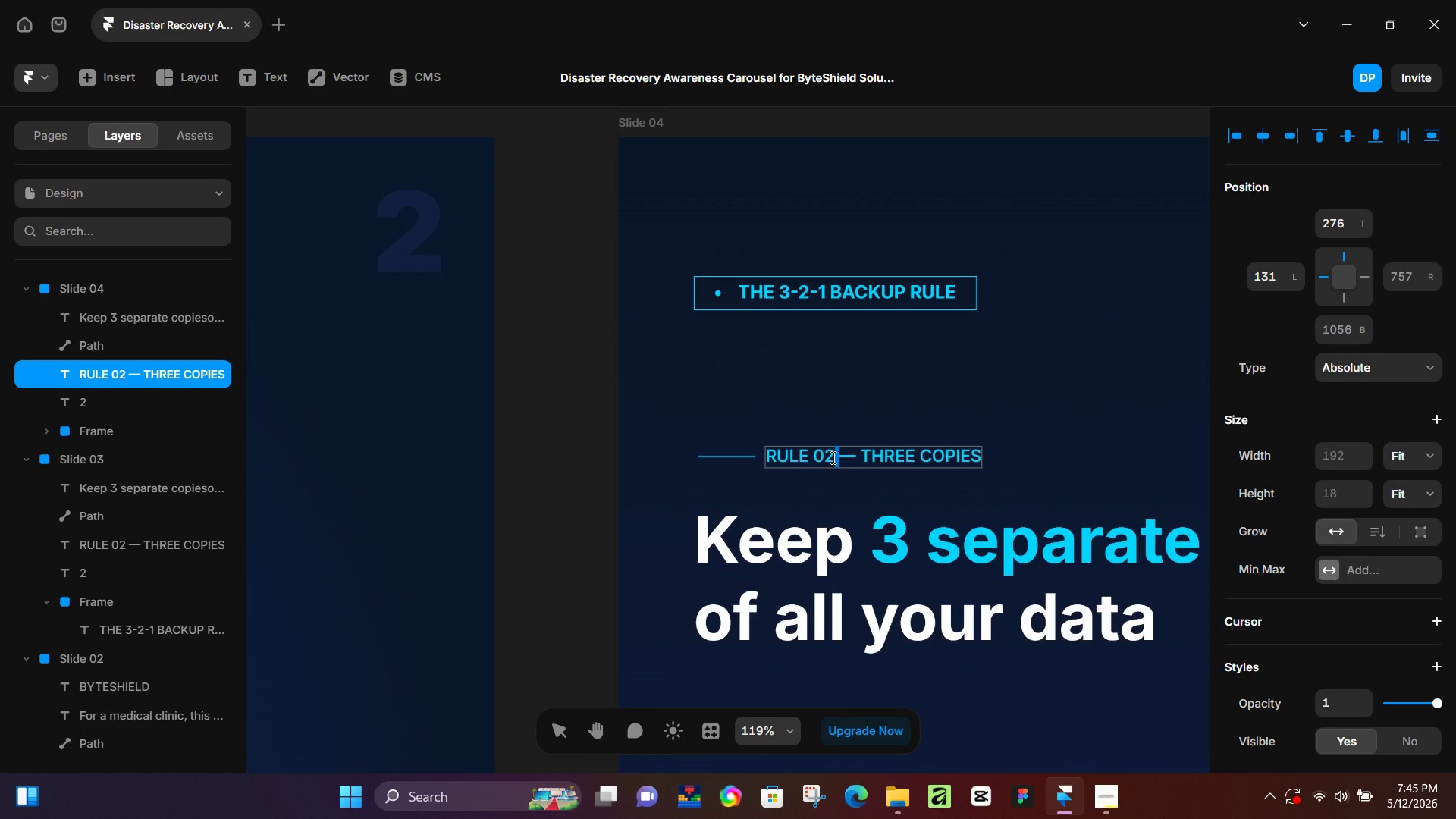 
left_click([832, 457])
 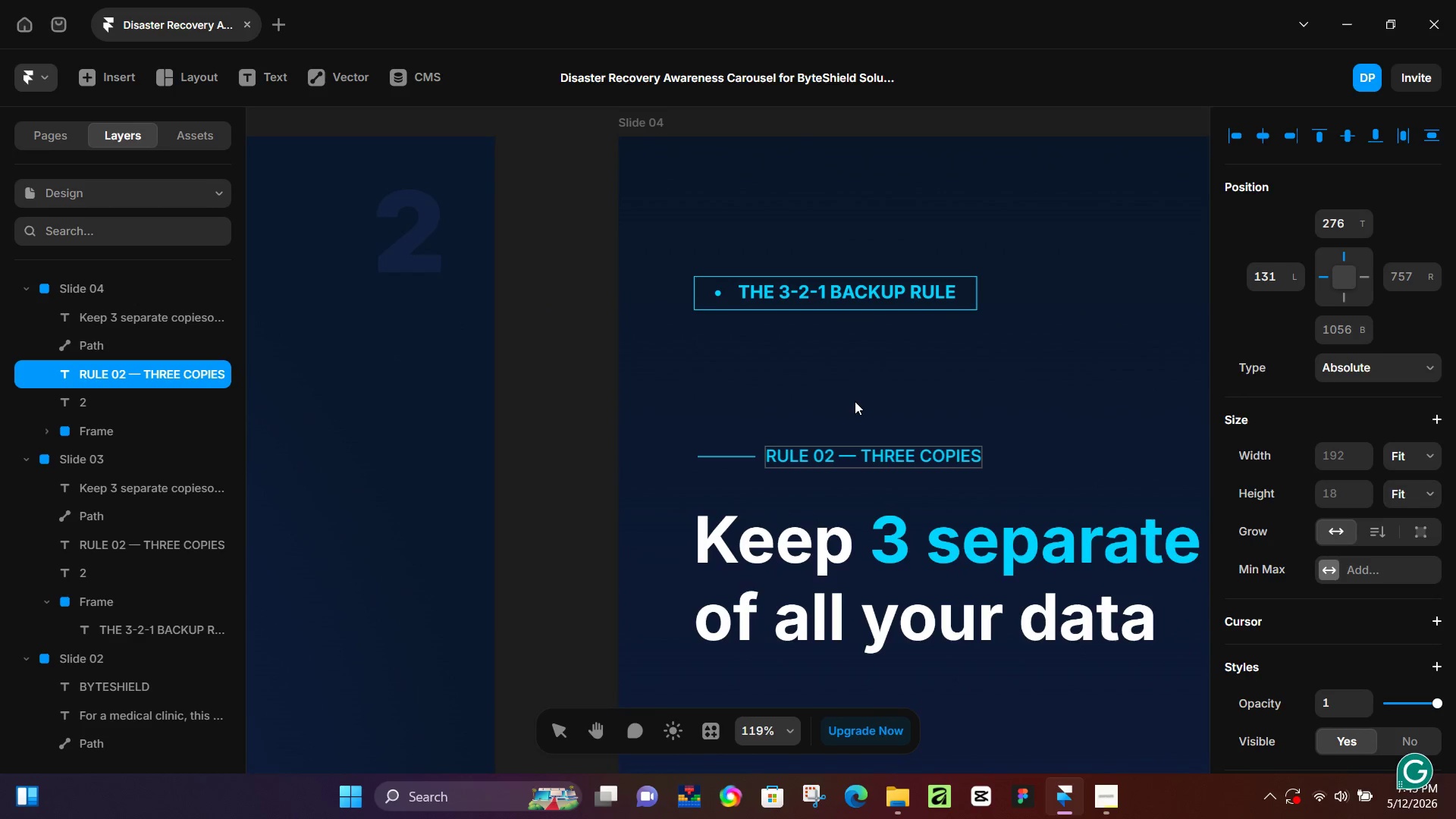 
key(Backspace)
 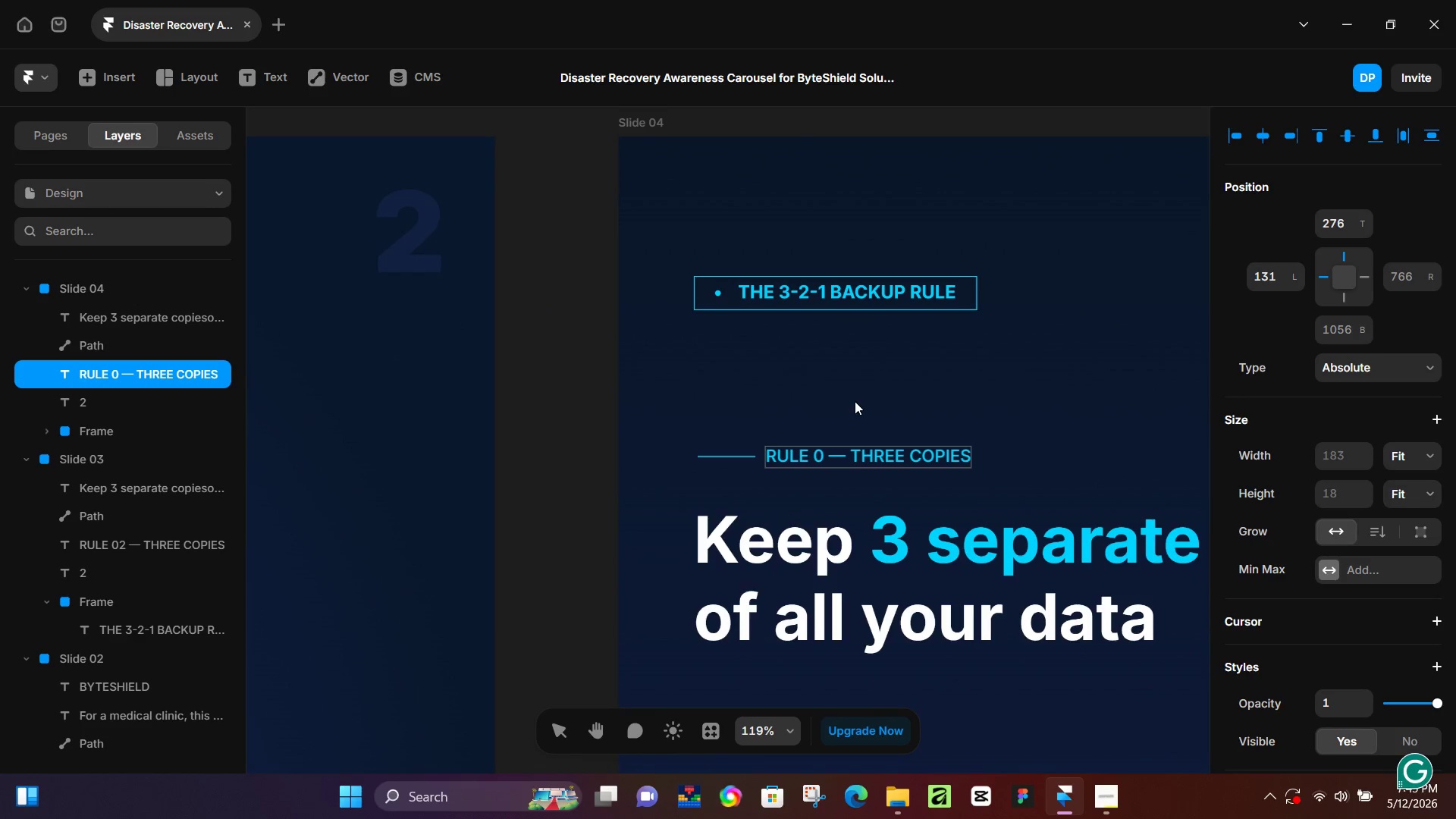 
key(3)
 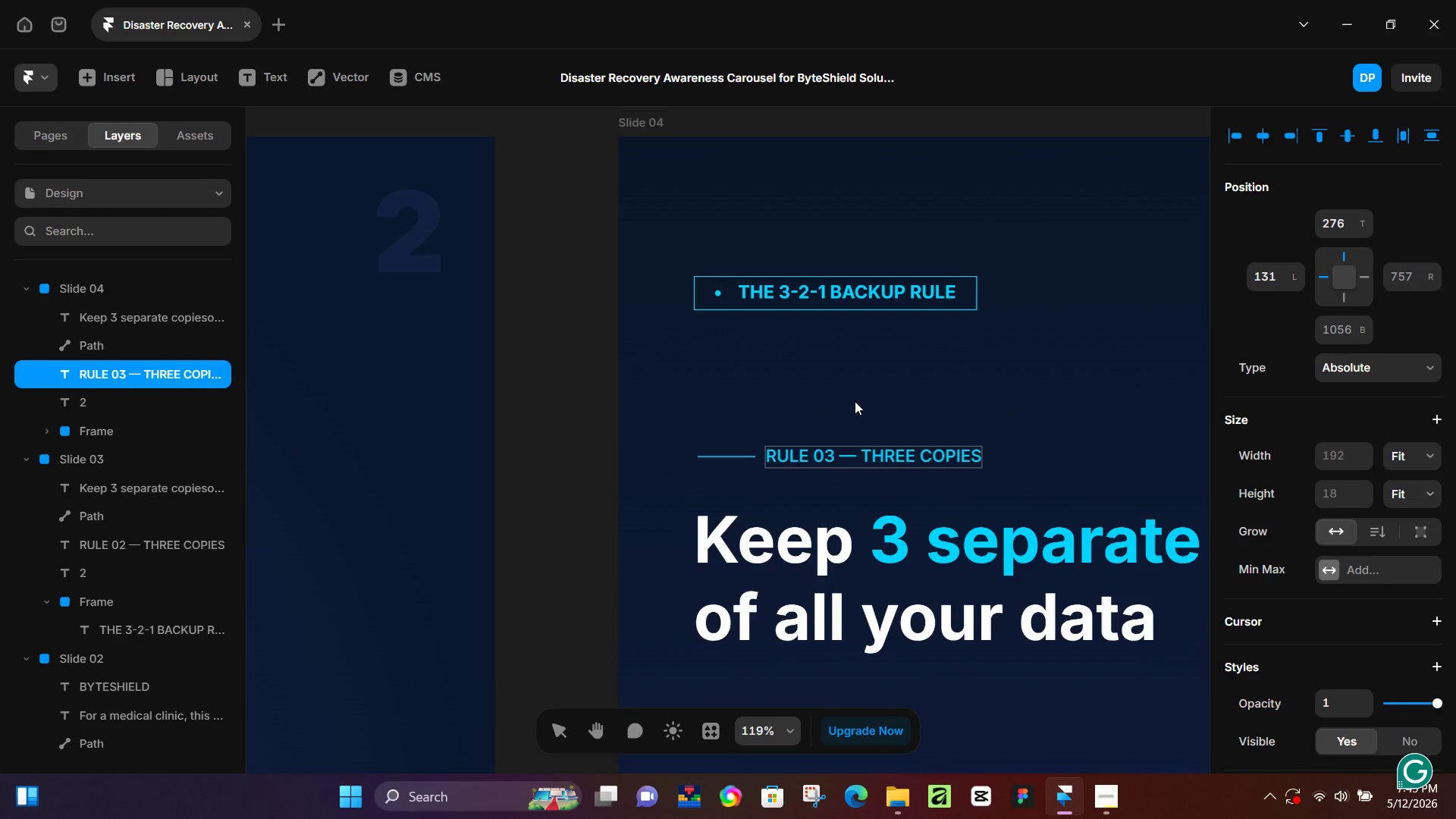 
wait(6.86)
 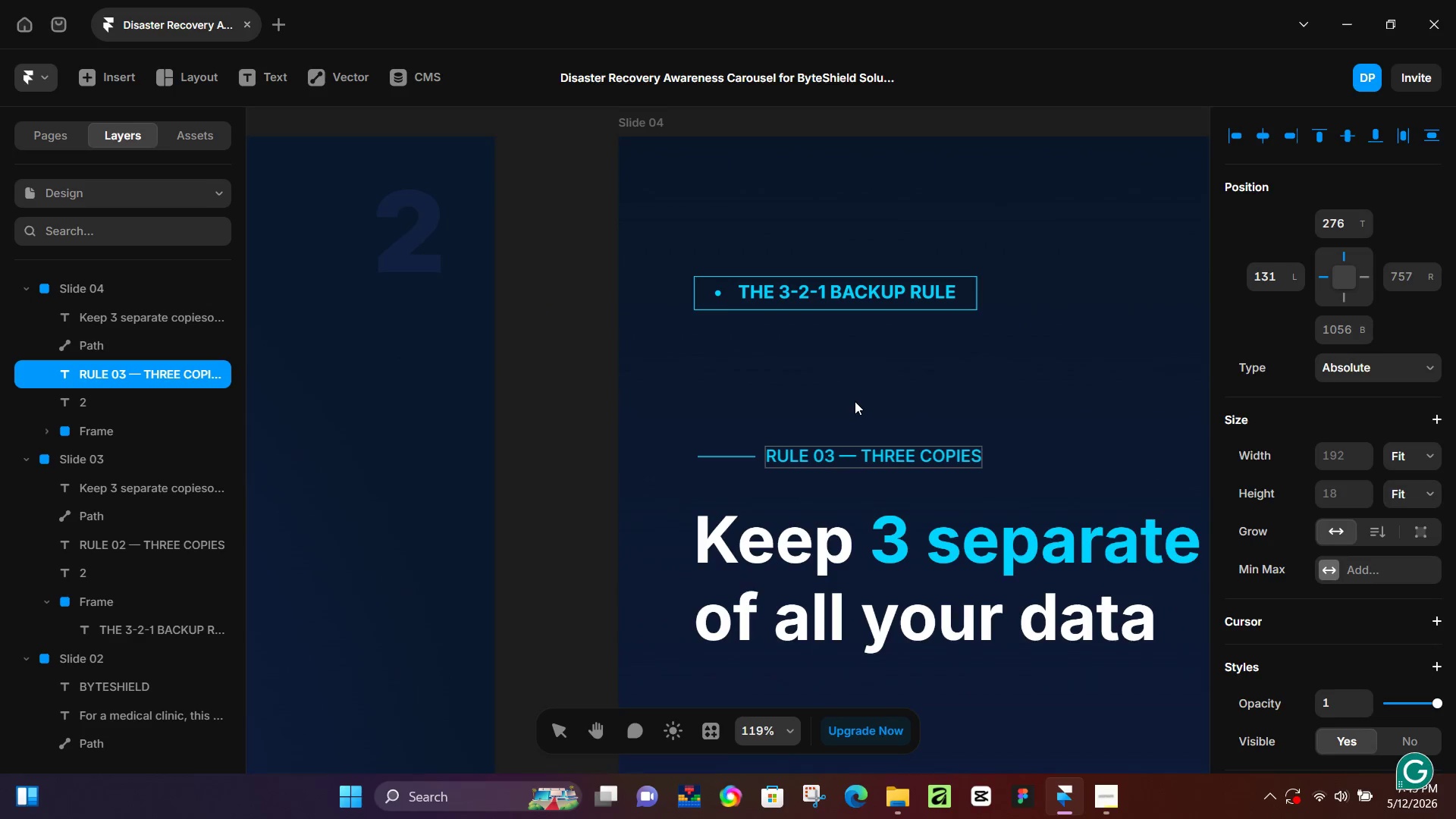 
left_click([595, 401])
 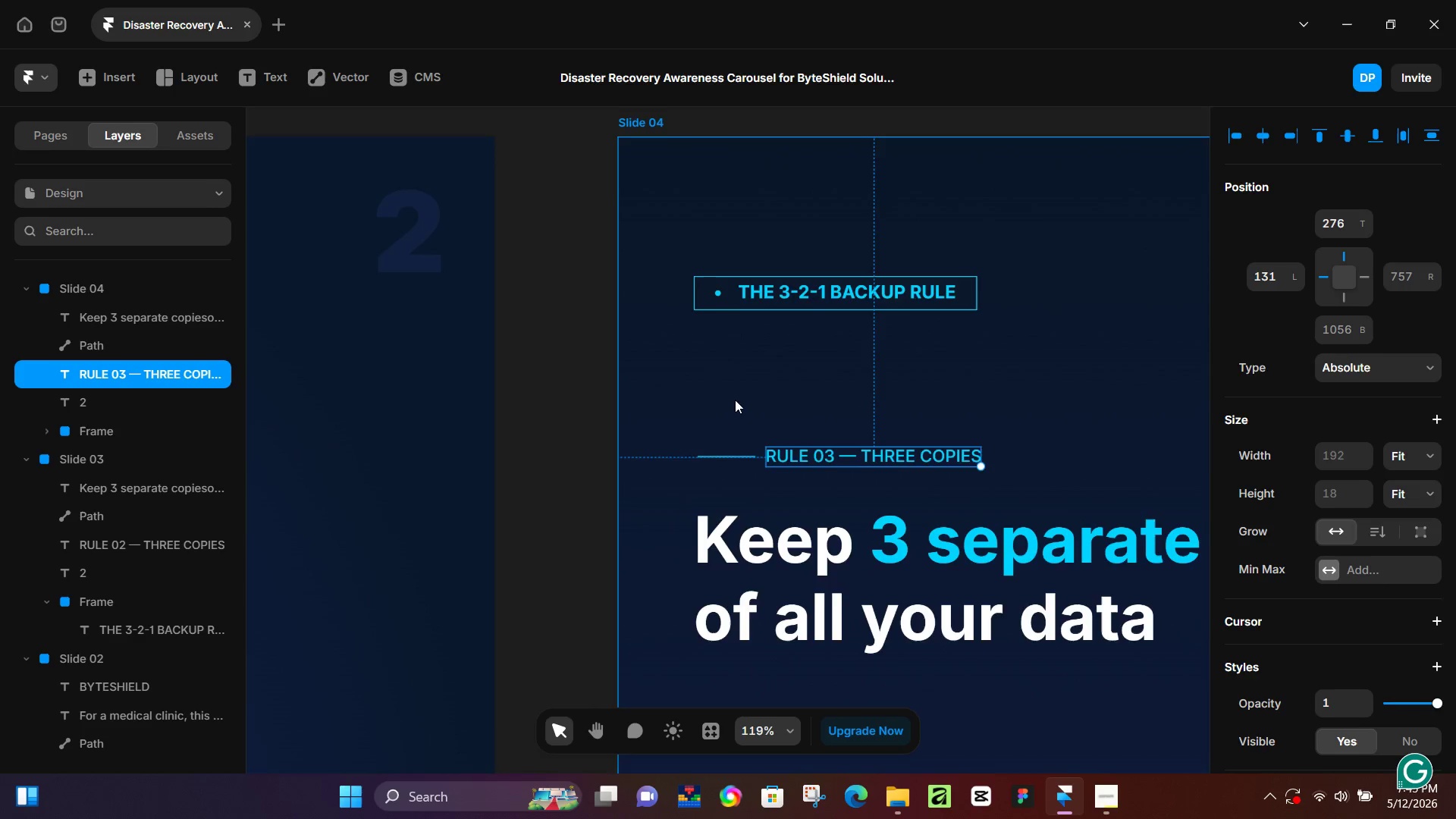 
hold_key(key=ControlLeft, duration=0.39)
 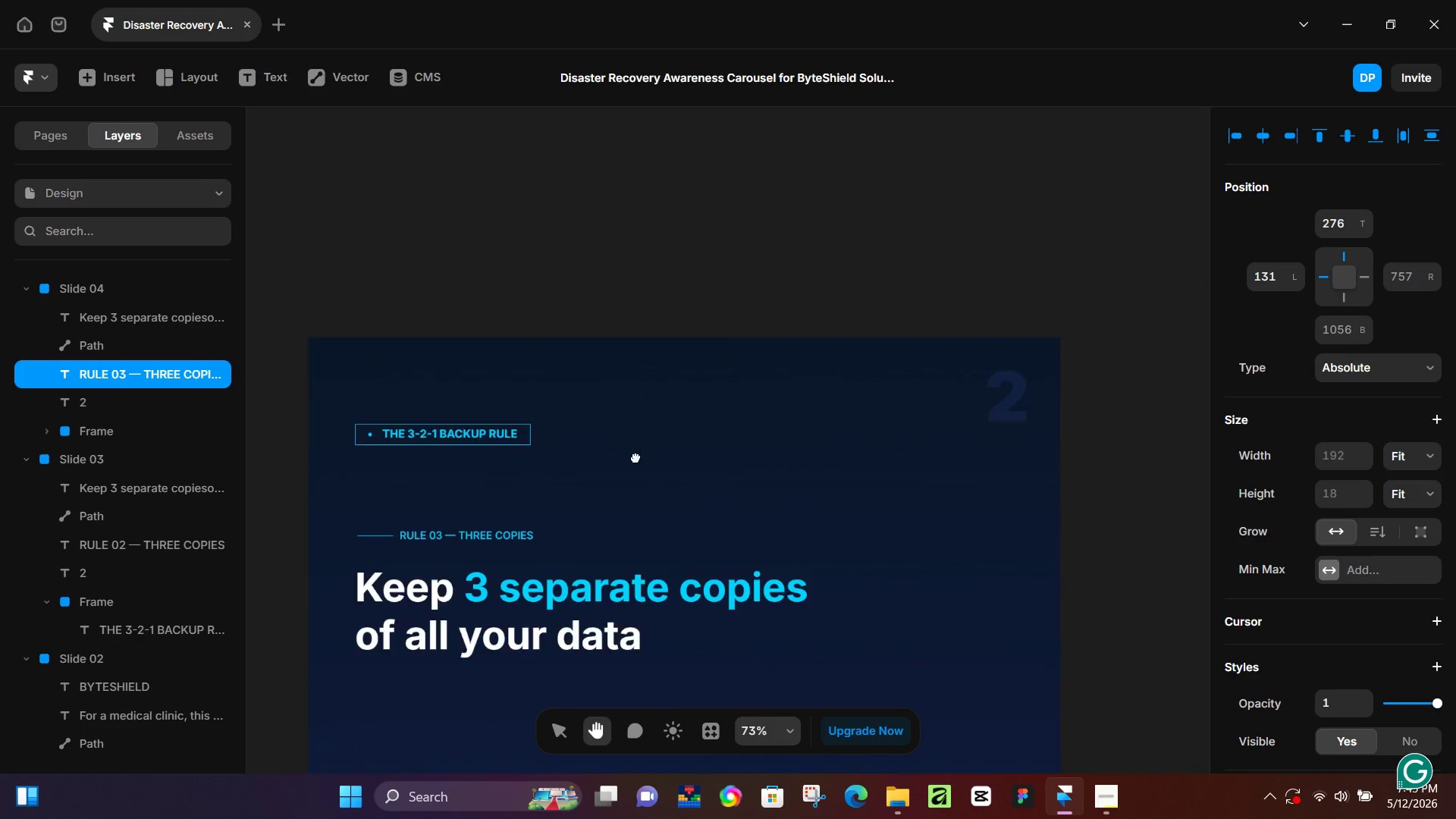 
hold_key(key=Space, duration=0.61)
 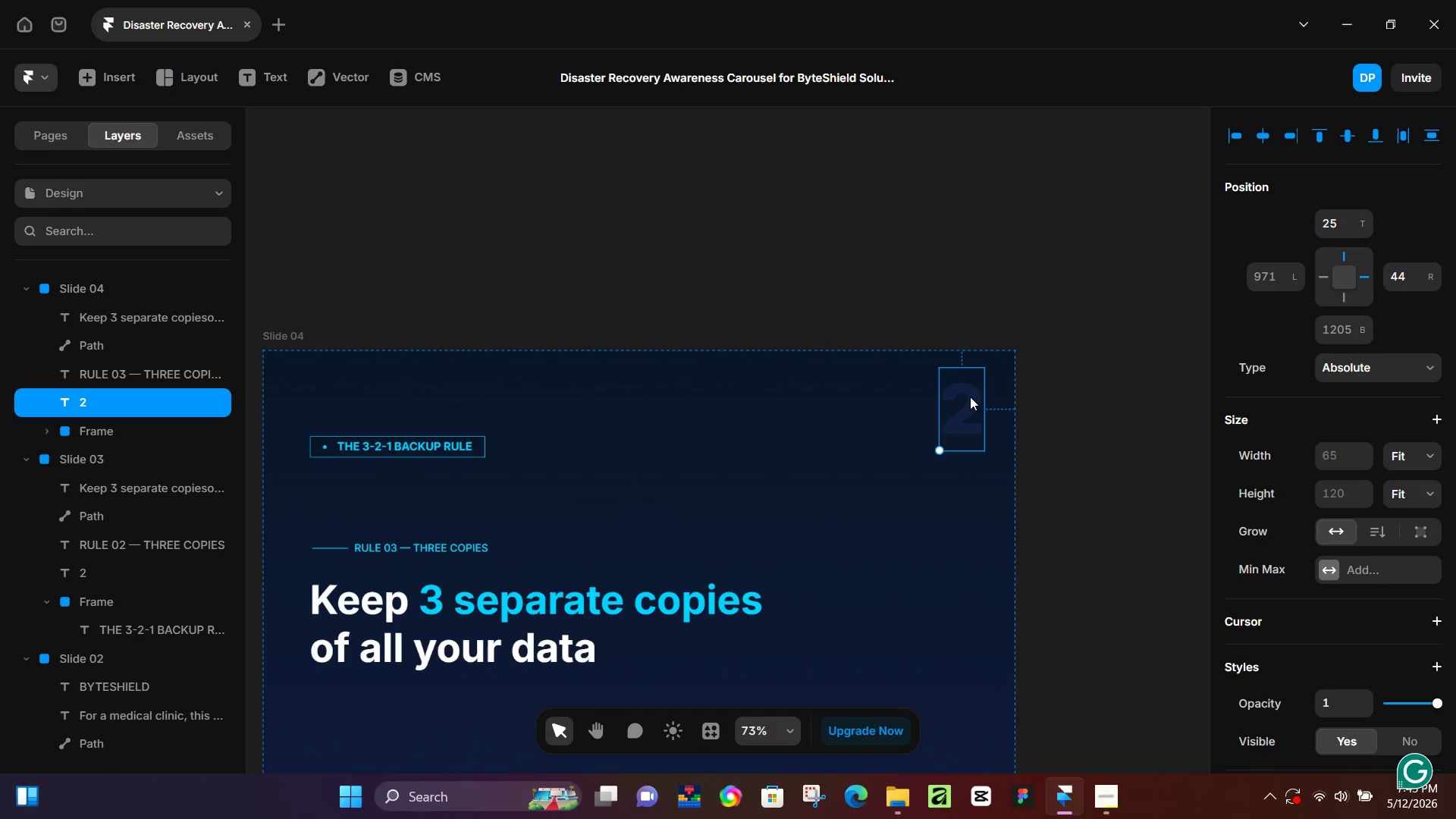 
scroll: coordinate [790, 402], scroll_direction: down, amount: 4.0
 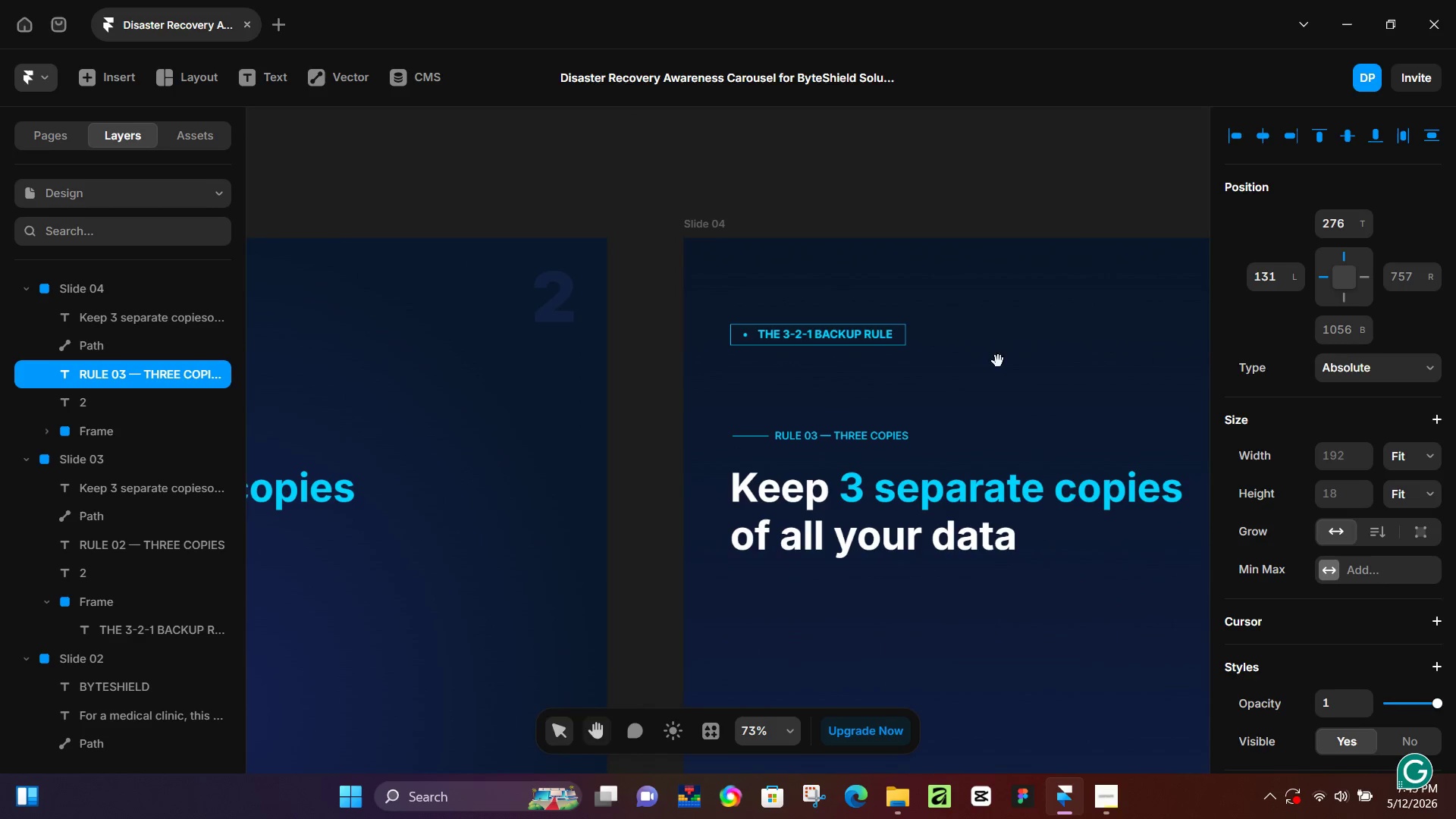 
left_click_drag(start_coordinate=[1052, 347], to_coordinate=[633, 454])
 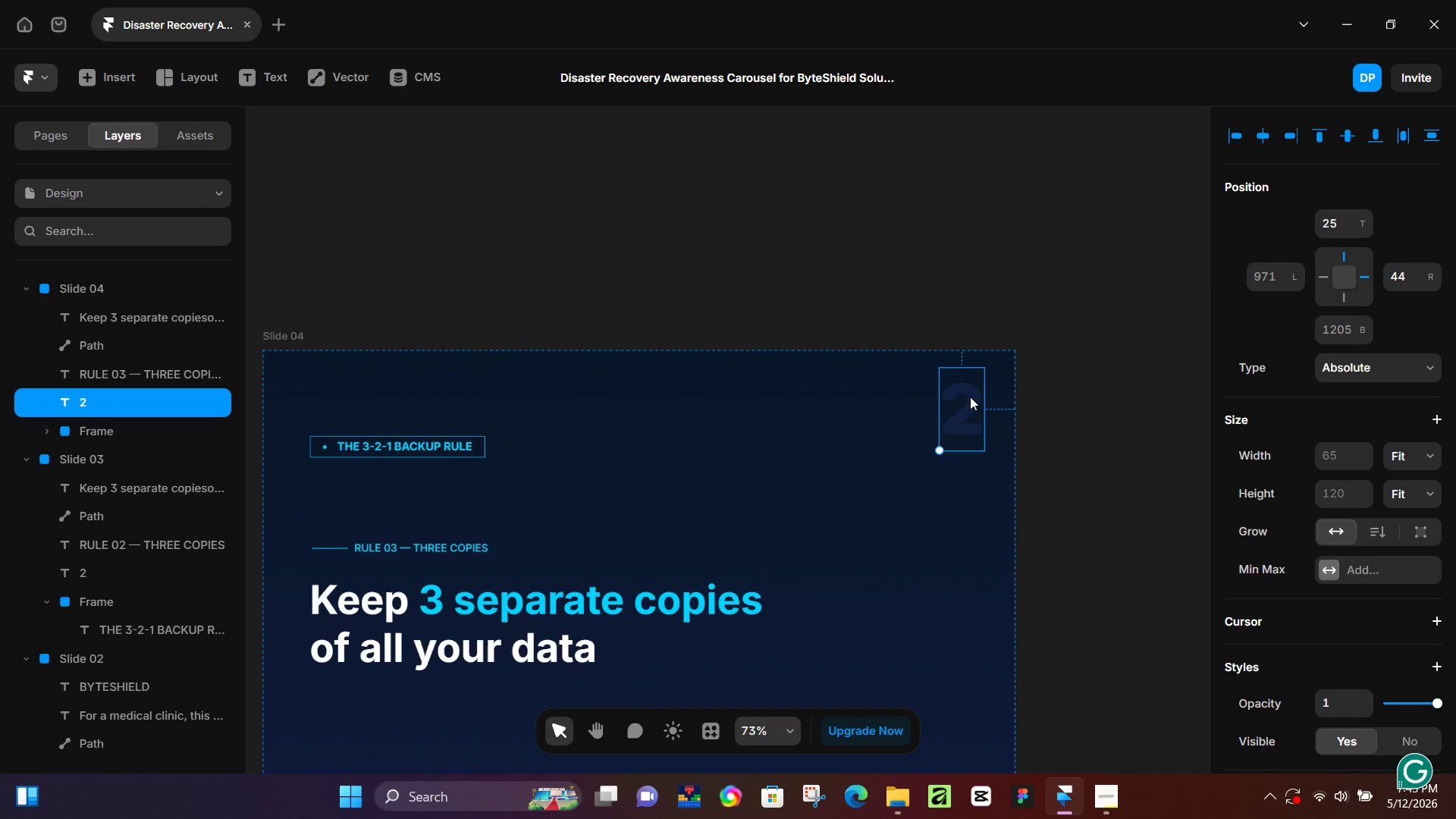 
double_click([970, 397])
 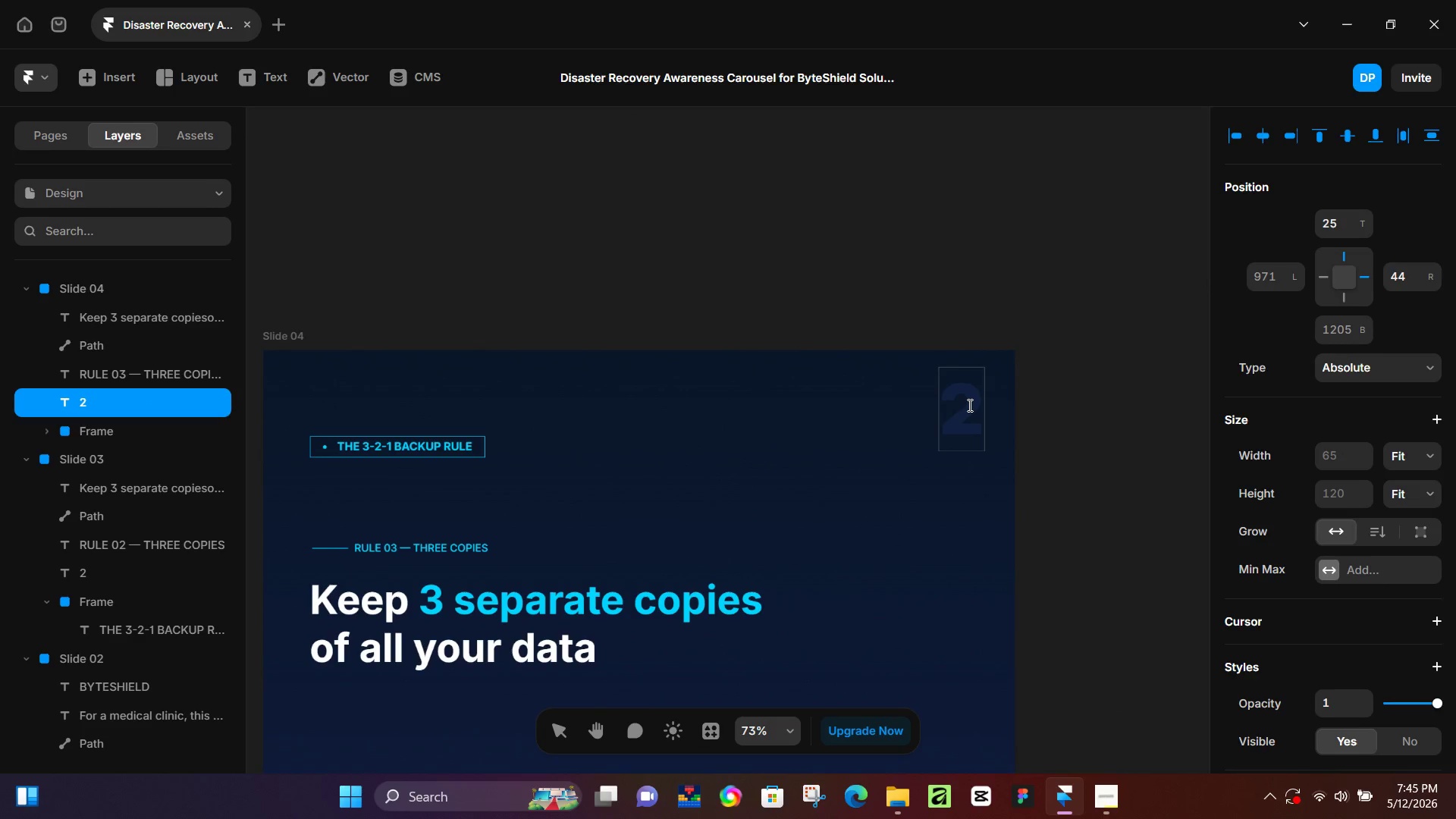 
left_click([968, 405])
 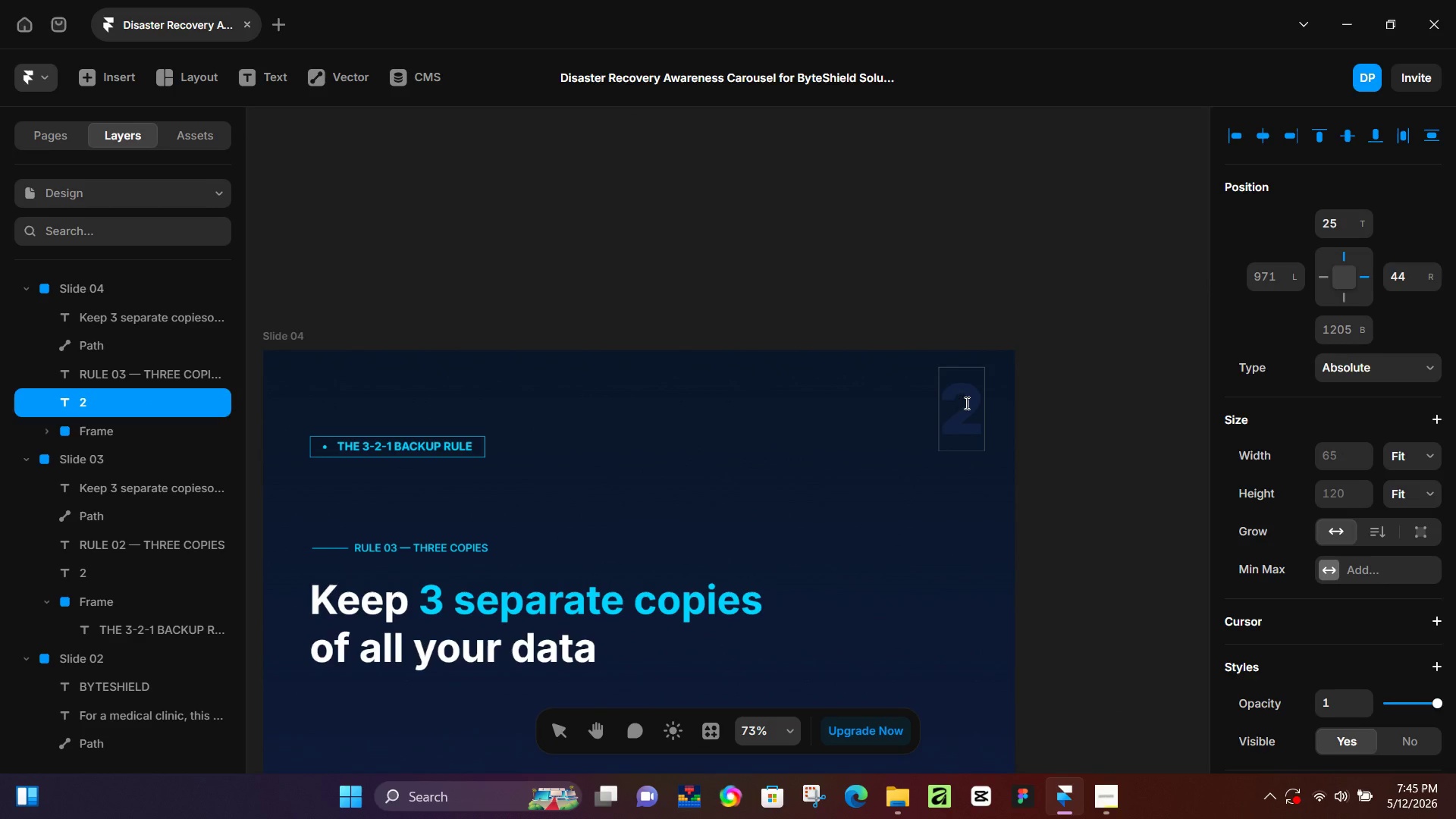 
key(Backspace)
 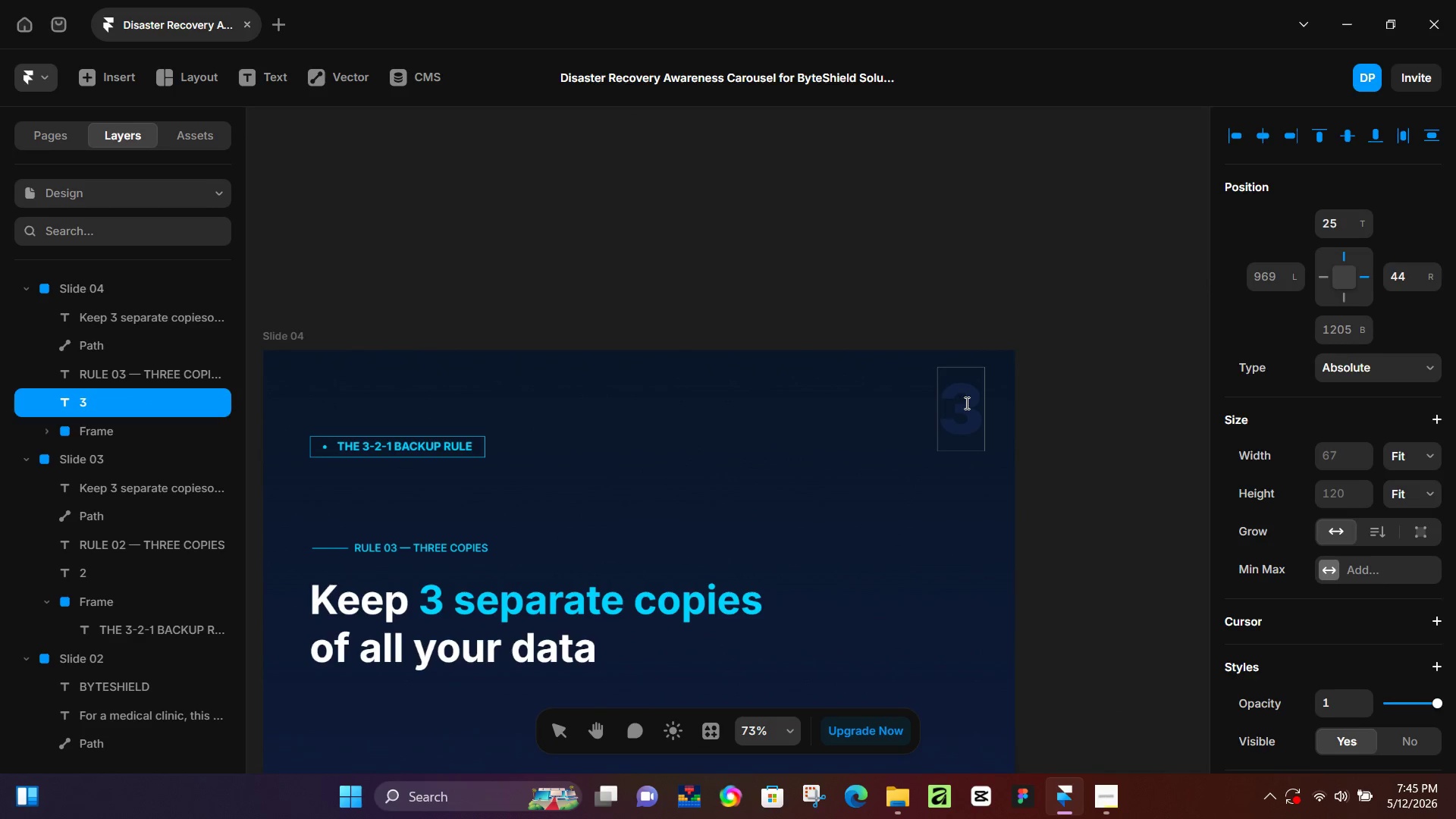 
key(3)
 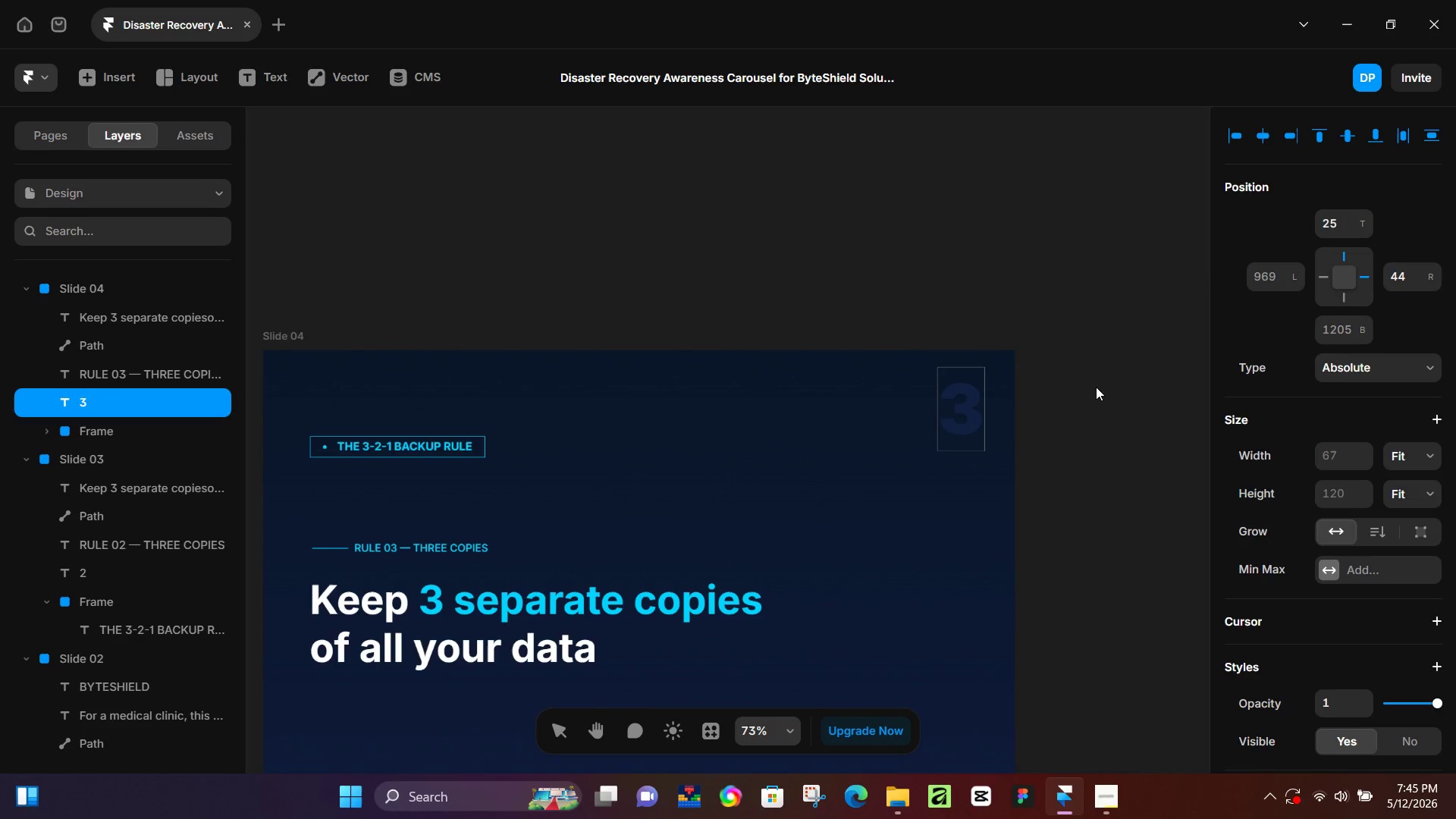 
left_click([1097, 387])
 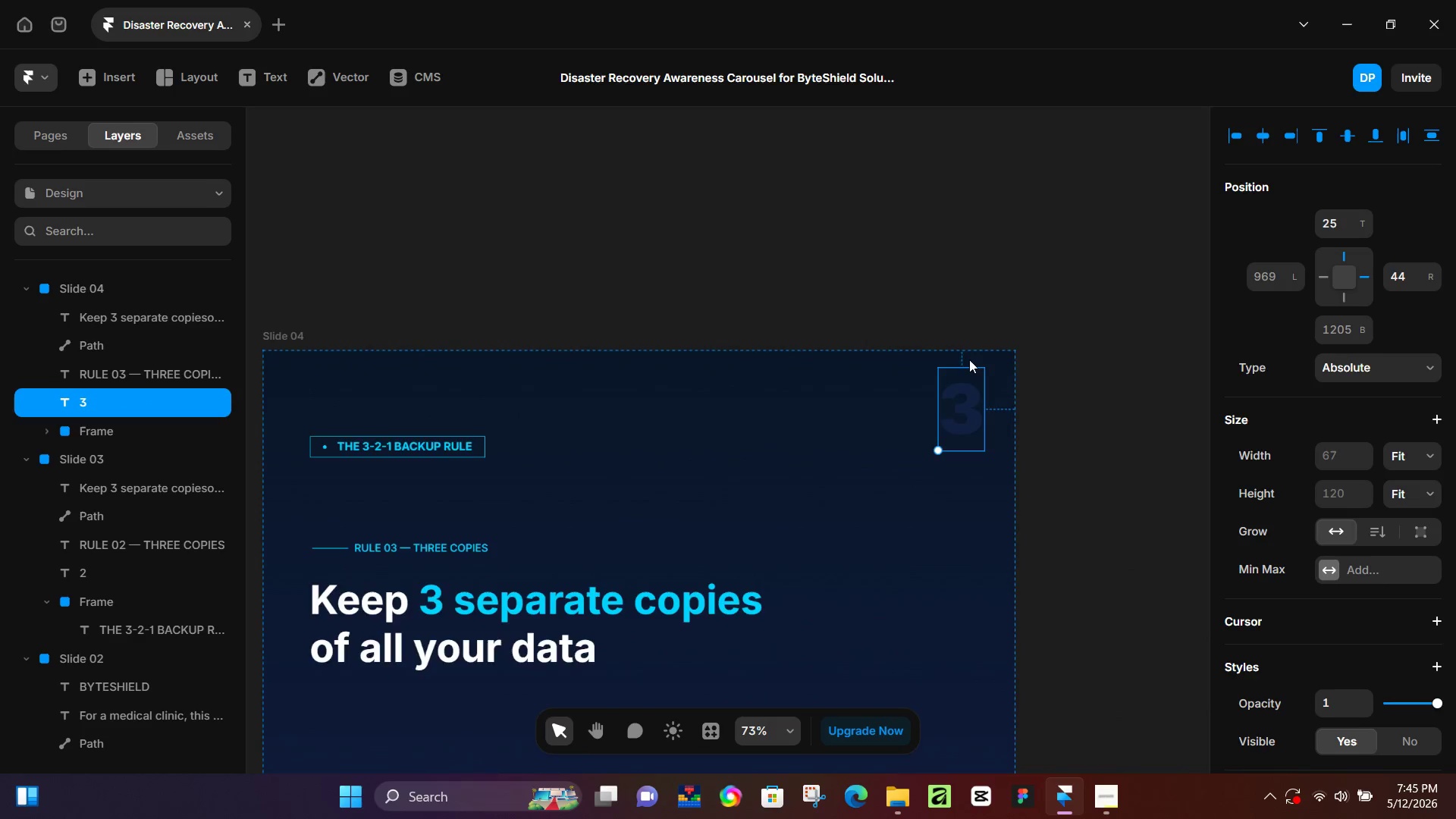 
hold_key(key=ControlLeft, duration=0.5)
 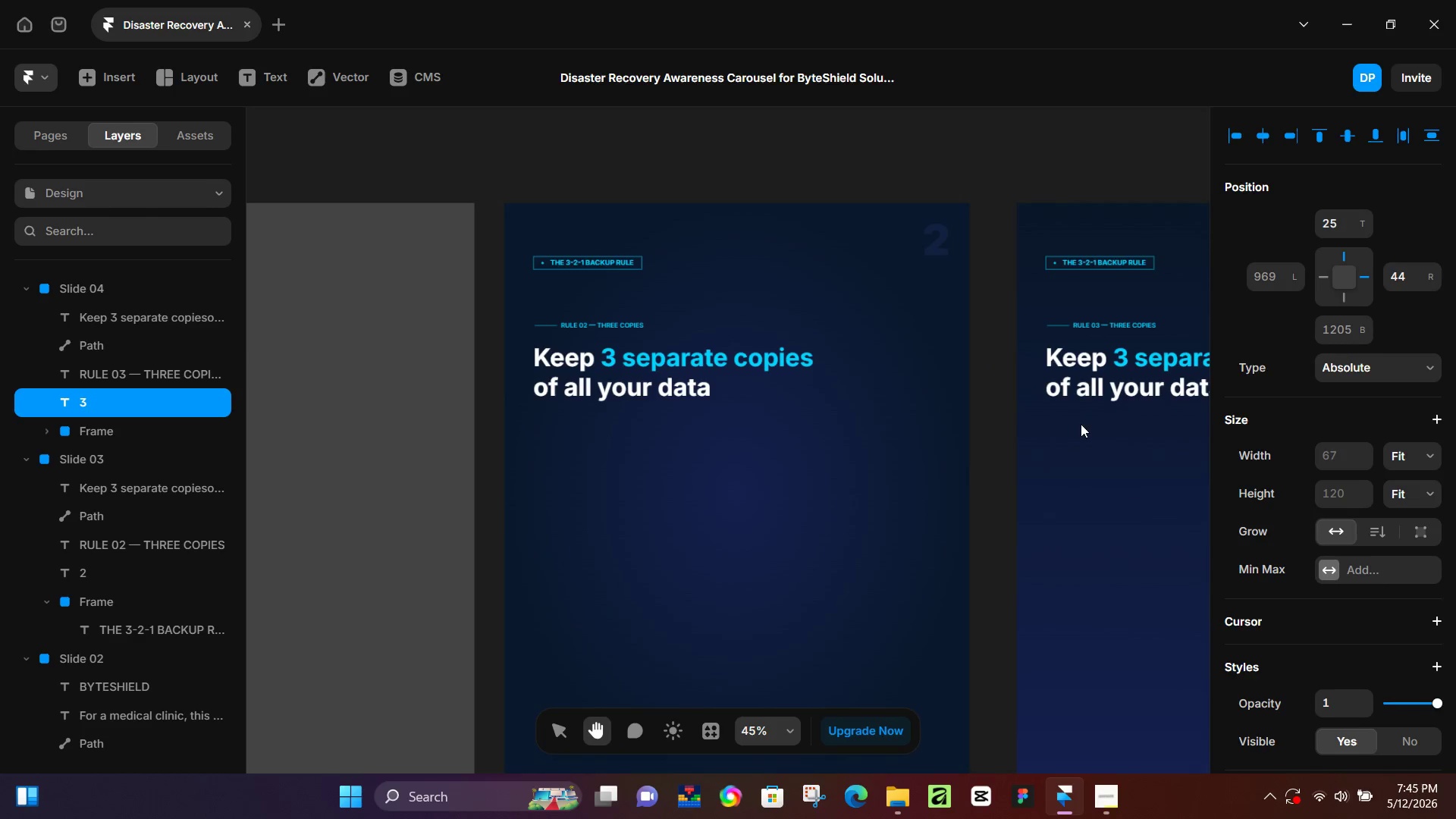 
hold_key(key=Space, duration=0.47)
 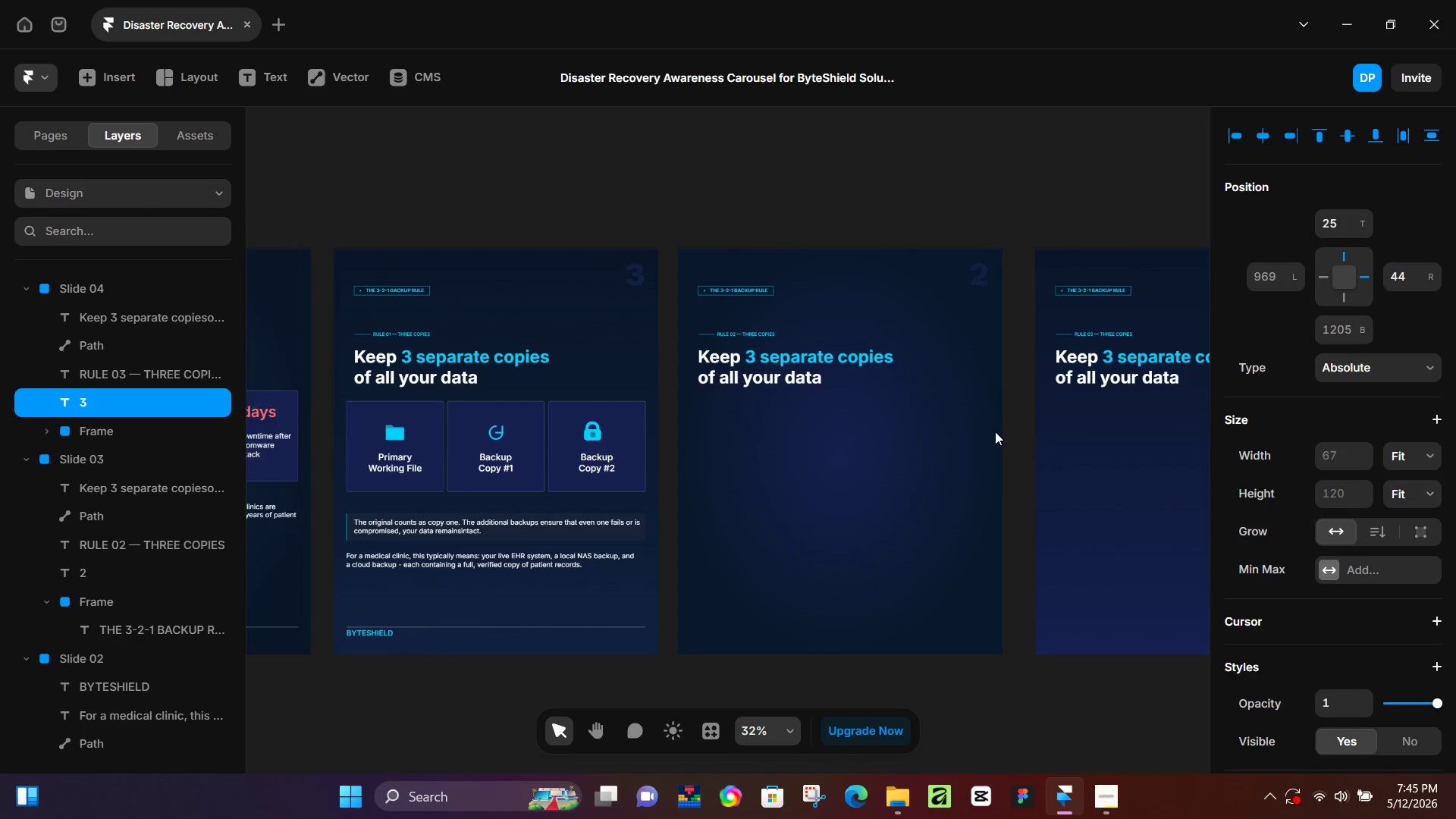 
scroll: coordinate [808, 372], scroll_direction: down, amount: 4.0
 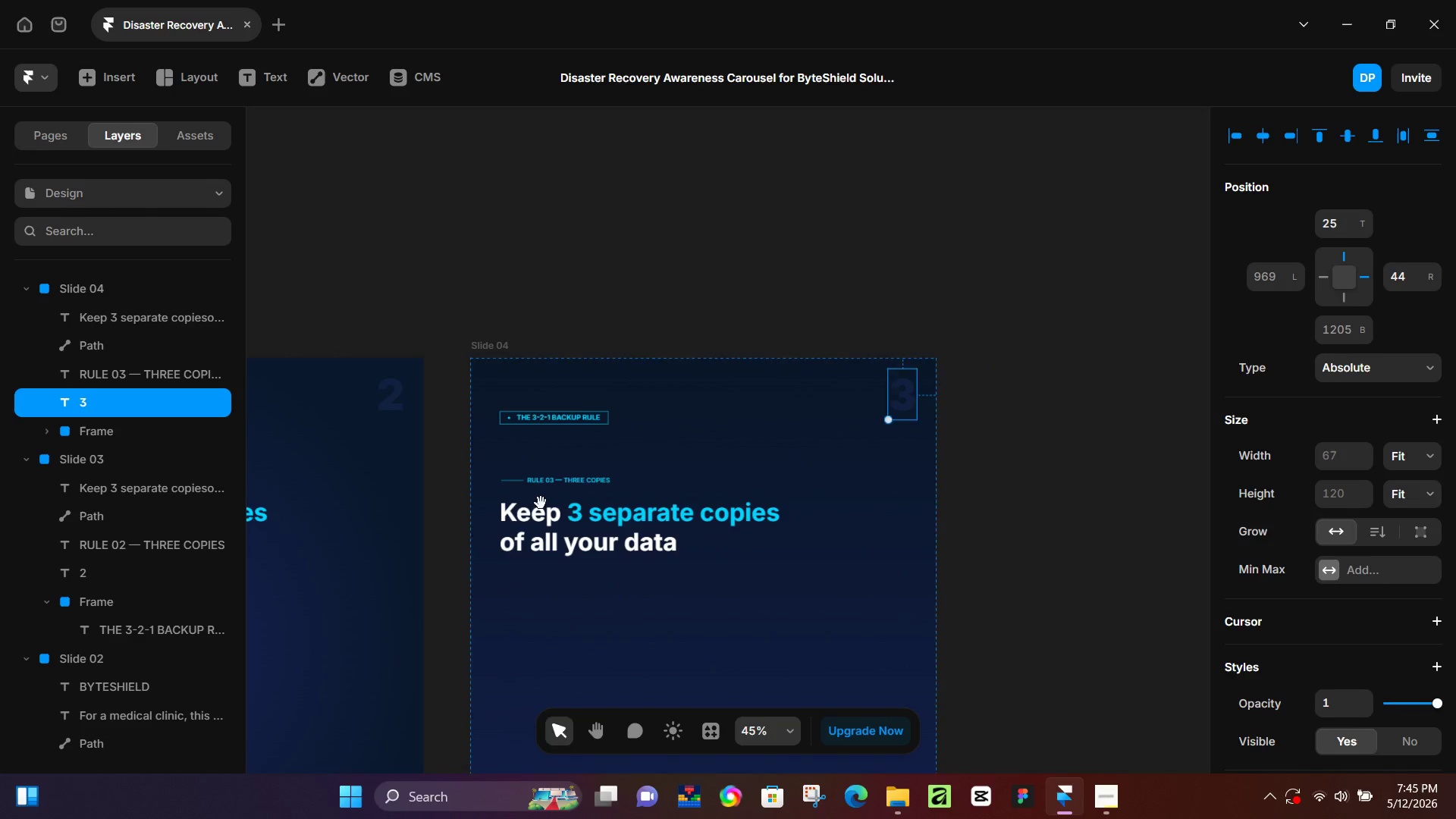 
left_click_drag(start_coordinate=[533, 586], to_coordinate=[1080, 429])
 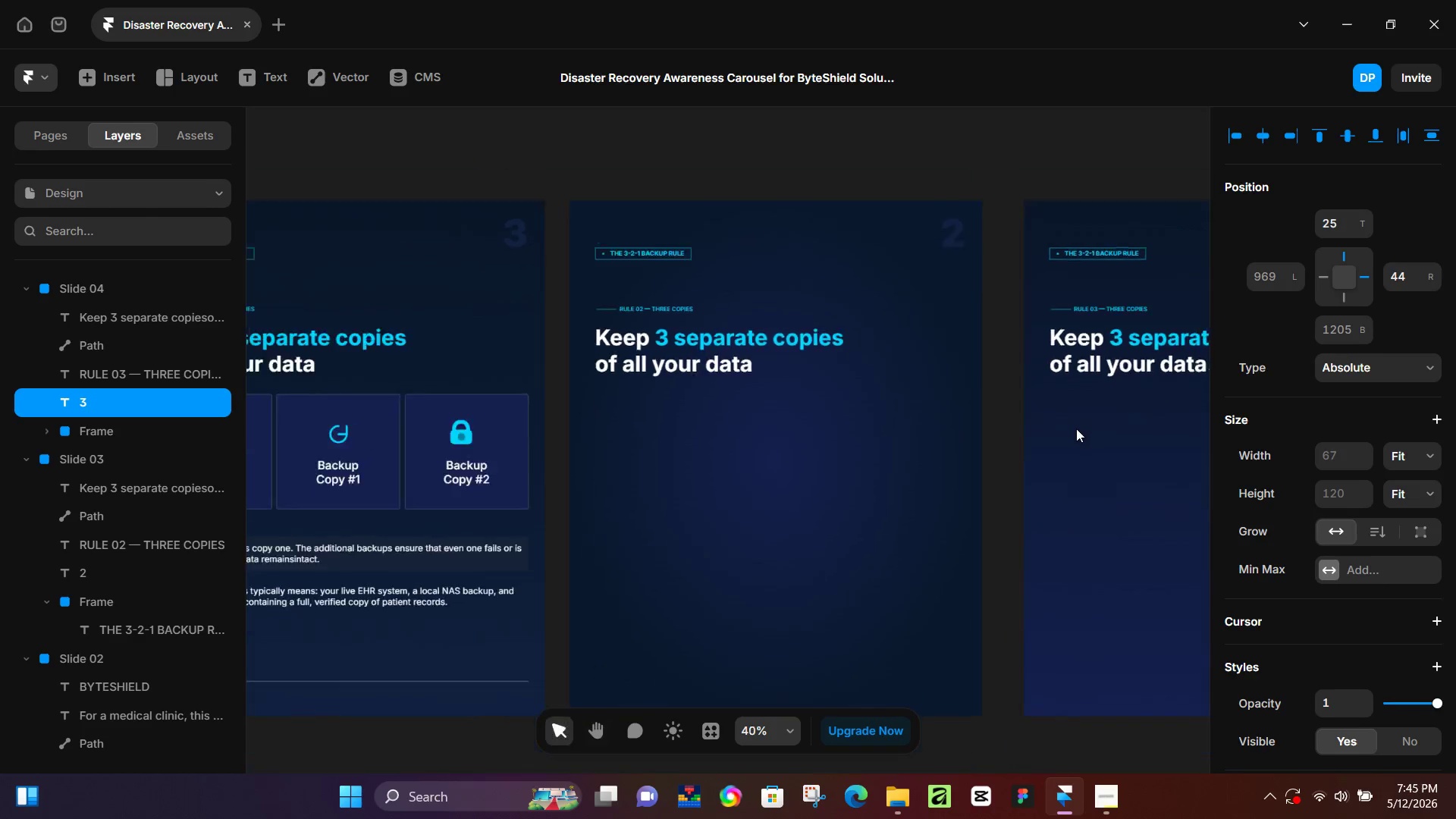 
hold_key(key=ControlLeft, duration=0.39)
scroll: coordinate [1076, 429], scroll_direction: down, amount: 4.0
 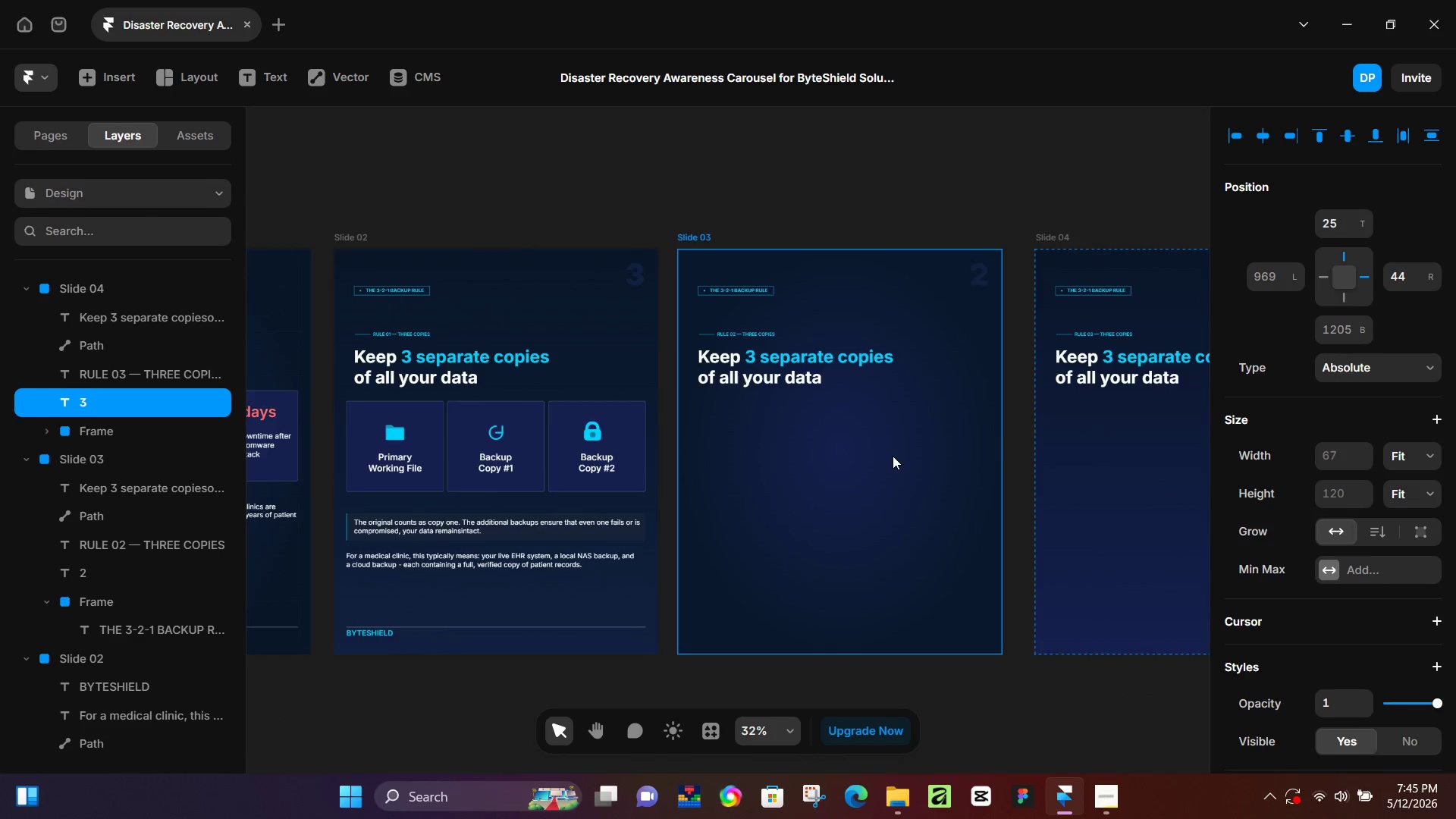 
hold_key(key=ControlLeft, duration=1.0)
scroll: coordinate [893, 456], scroll_direction: down, amount: 1.0
 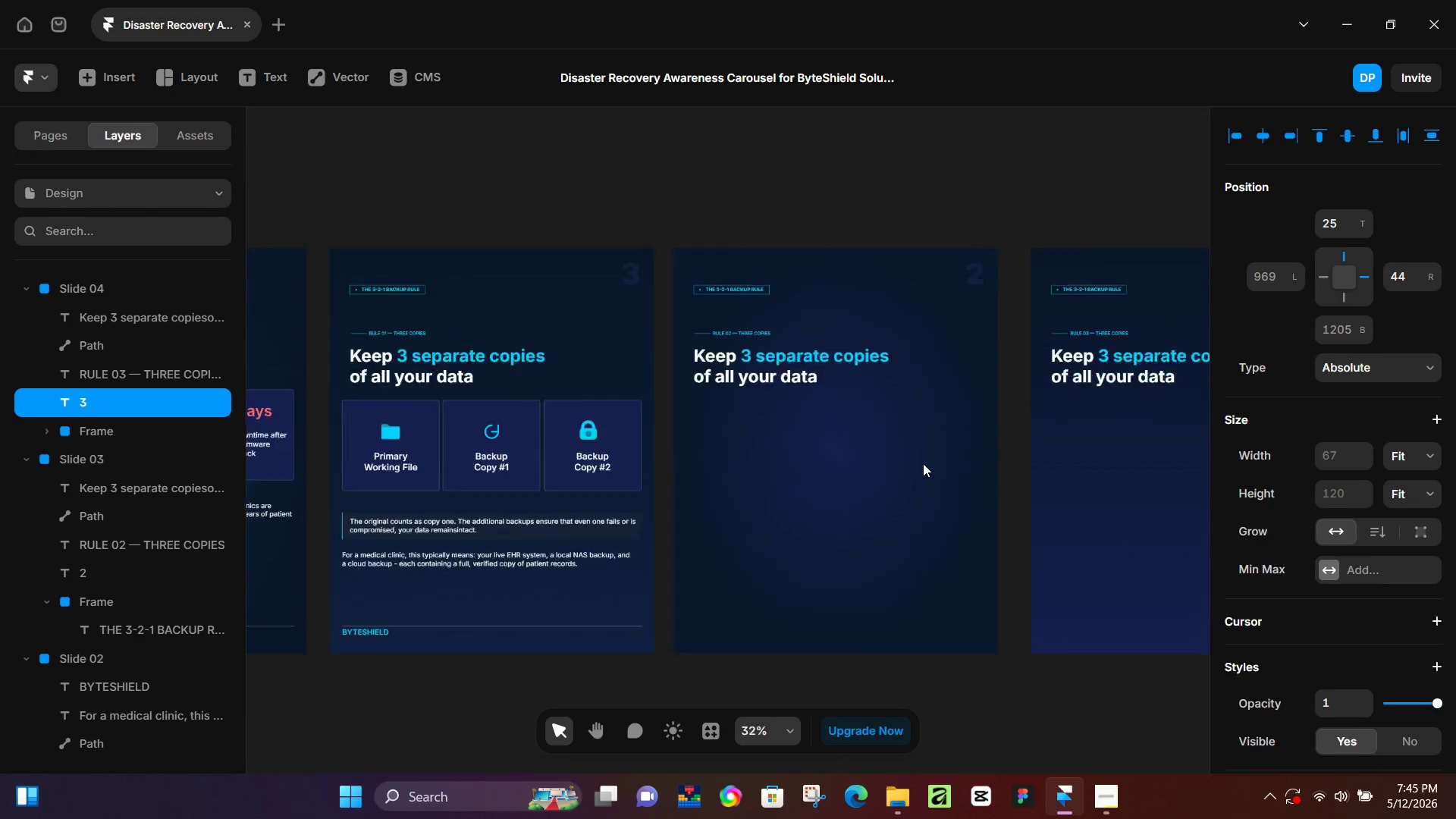 
hold_key(key=Space, duration=0.52)
 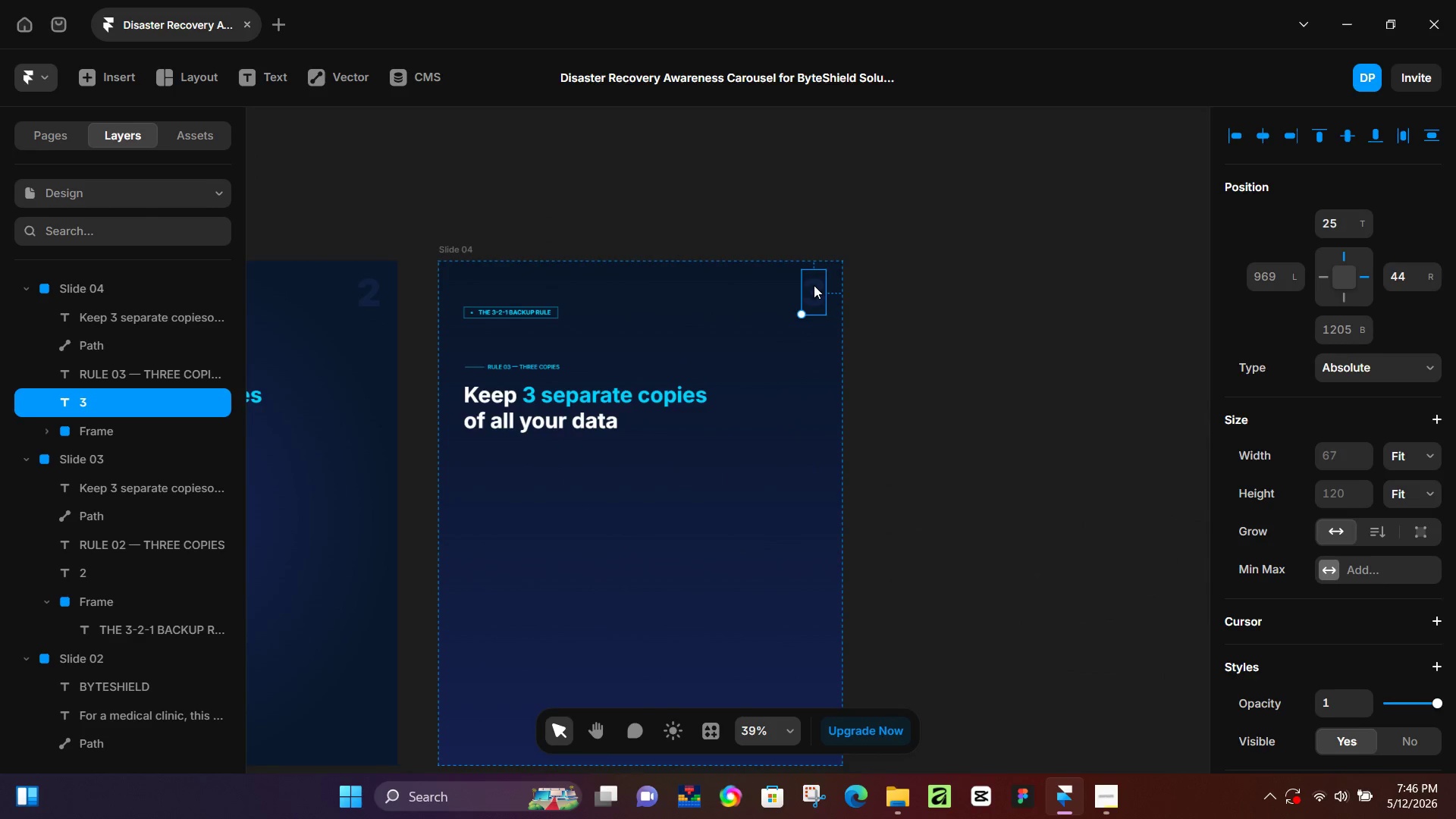 
left_click_drag(start_coordinate=[1075, 461], to_coordinate=[455, 524])
 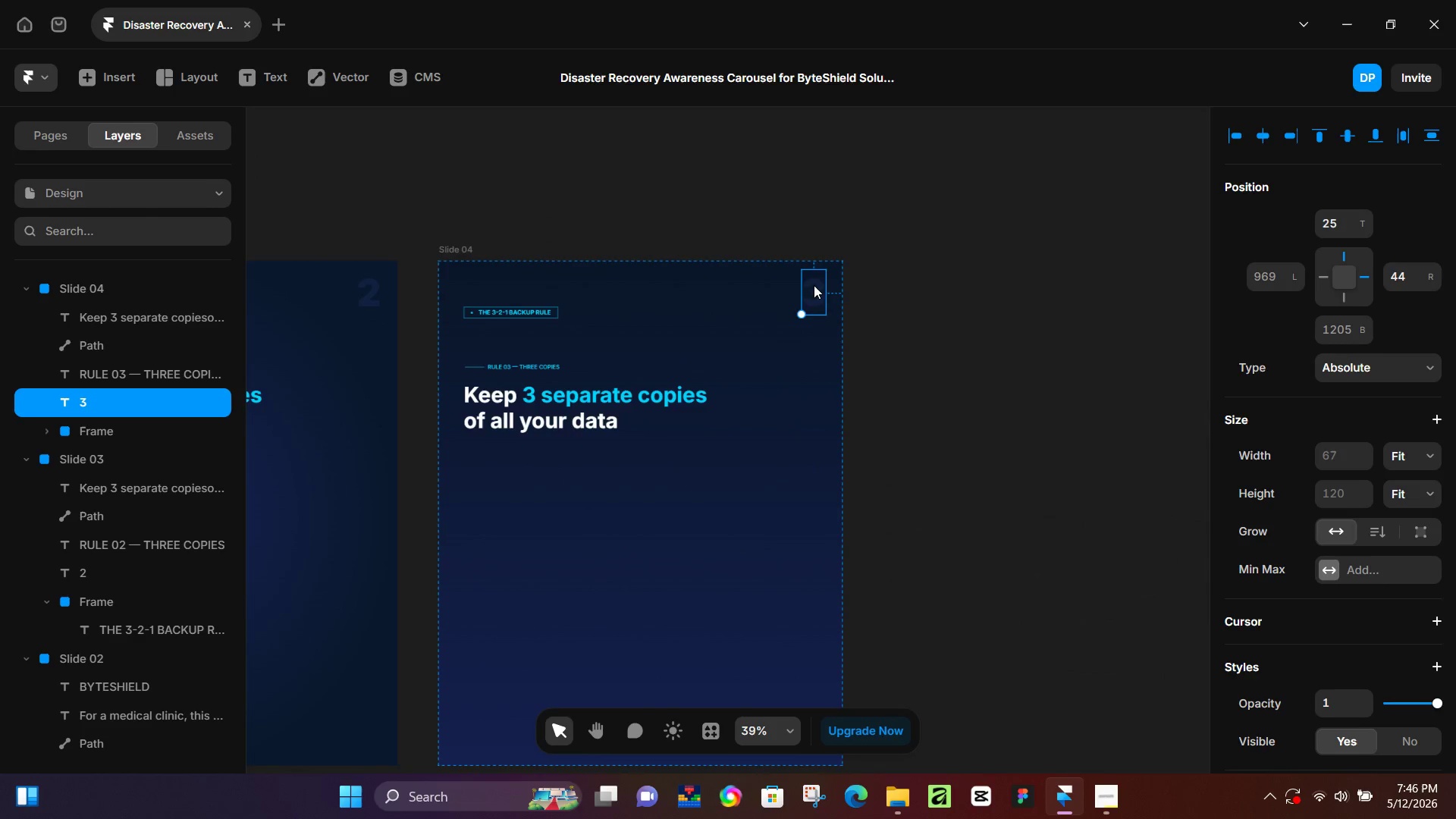 
scroll: coordinate [923, 463], scroll_direction: up, amount: 3.0
 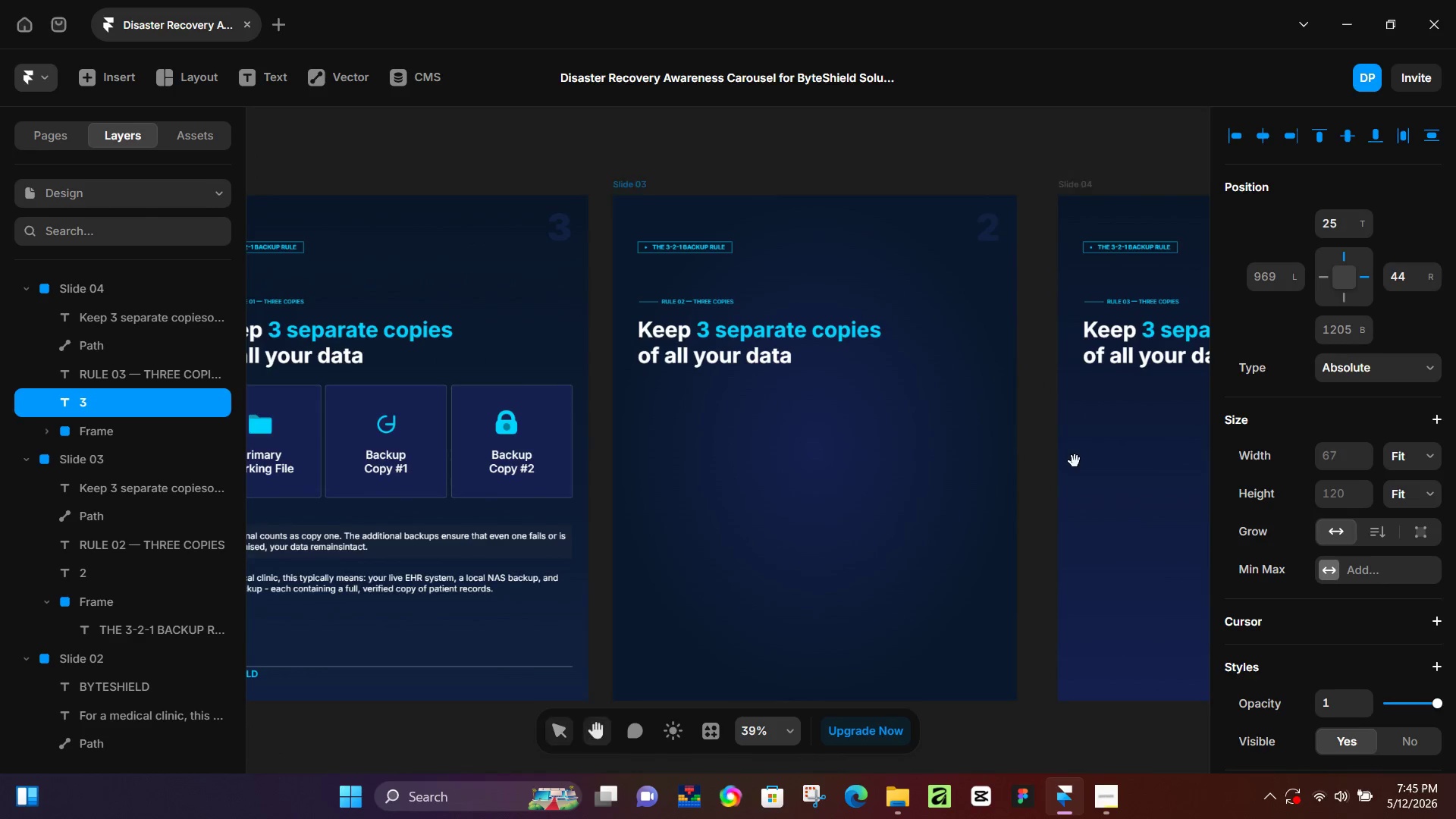 
double_click([814, 285])
 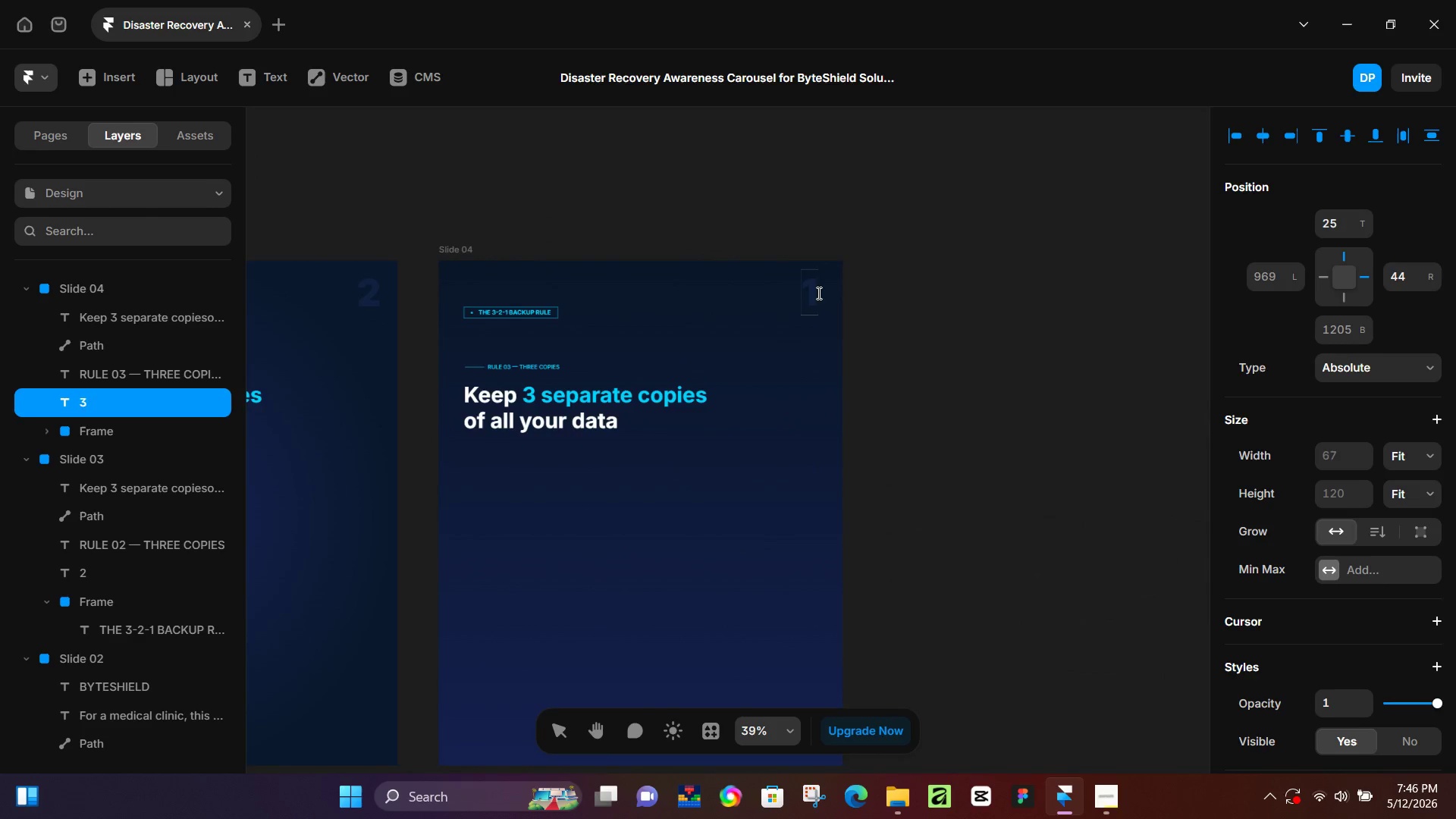 
key(1)
 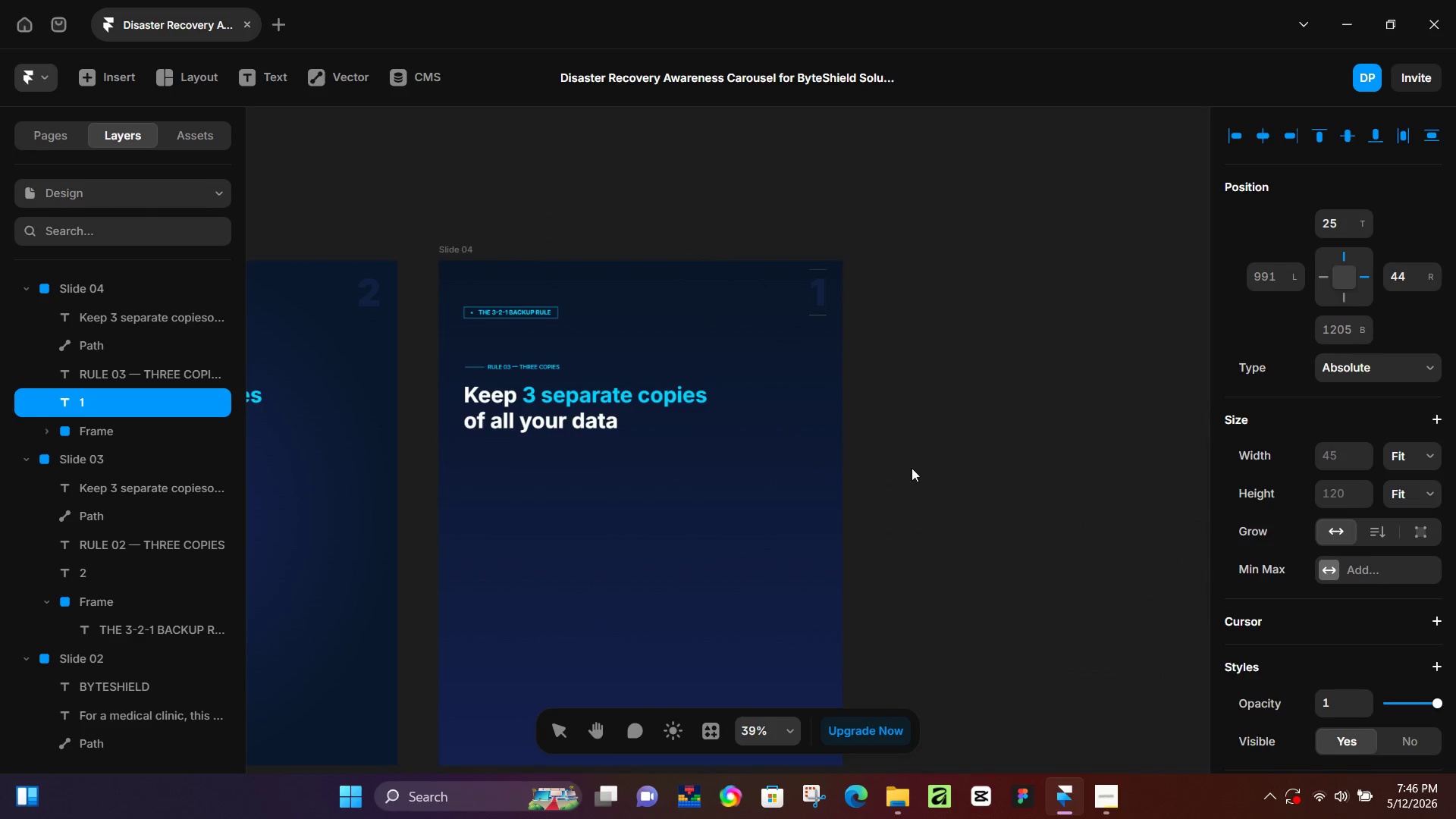 
left_click([980, 458])
 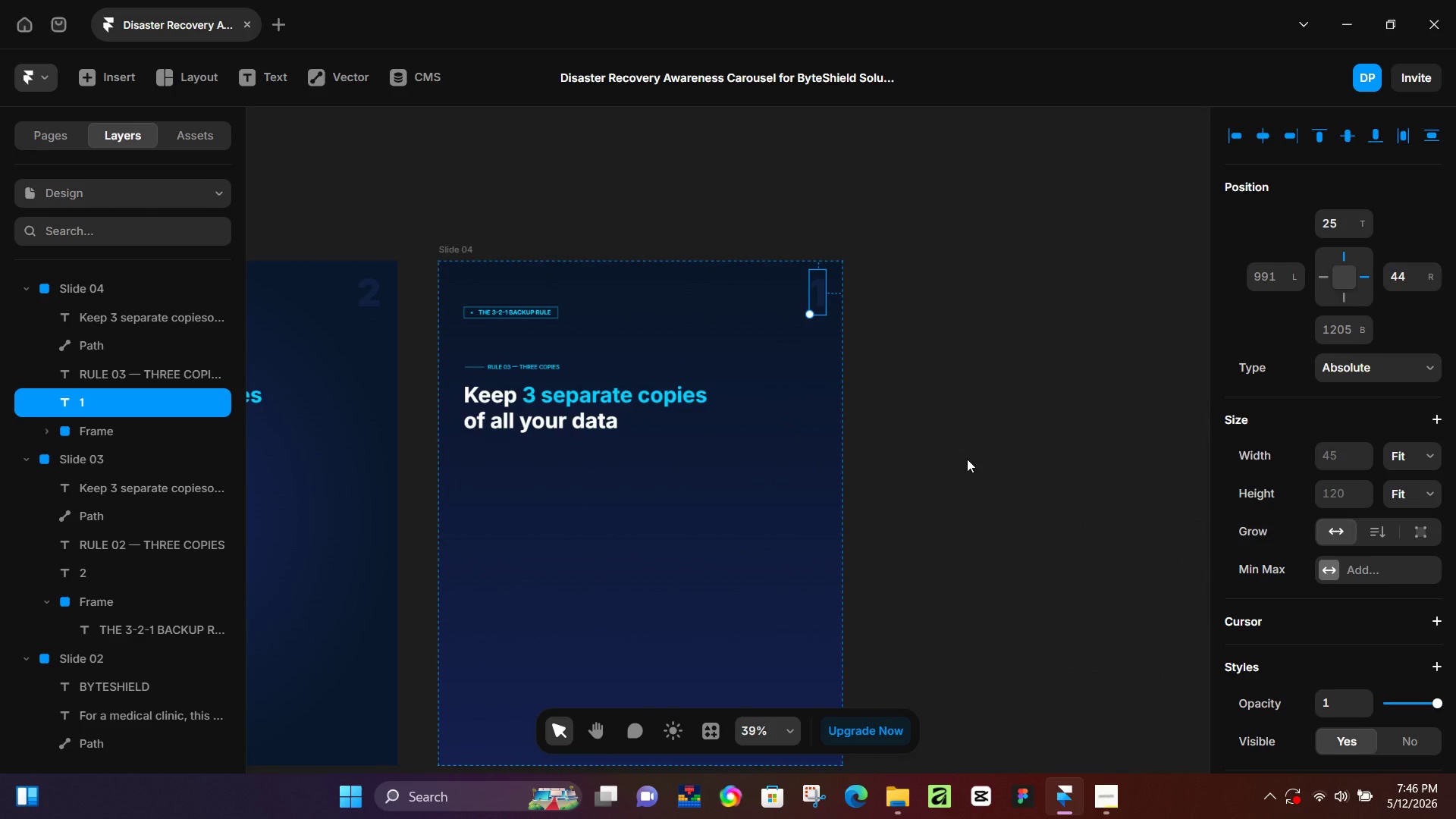 
hold_key(key=ControlLeft, duration=0.44)
 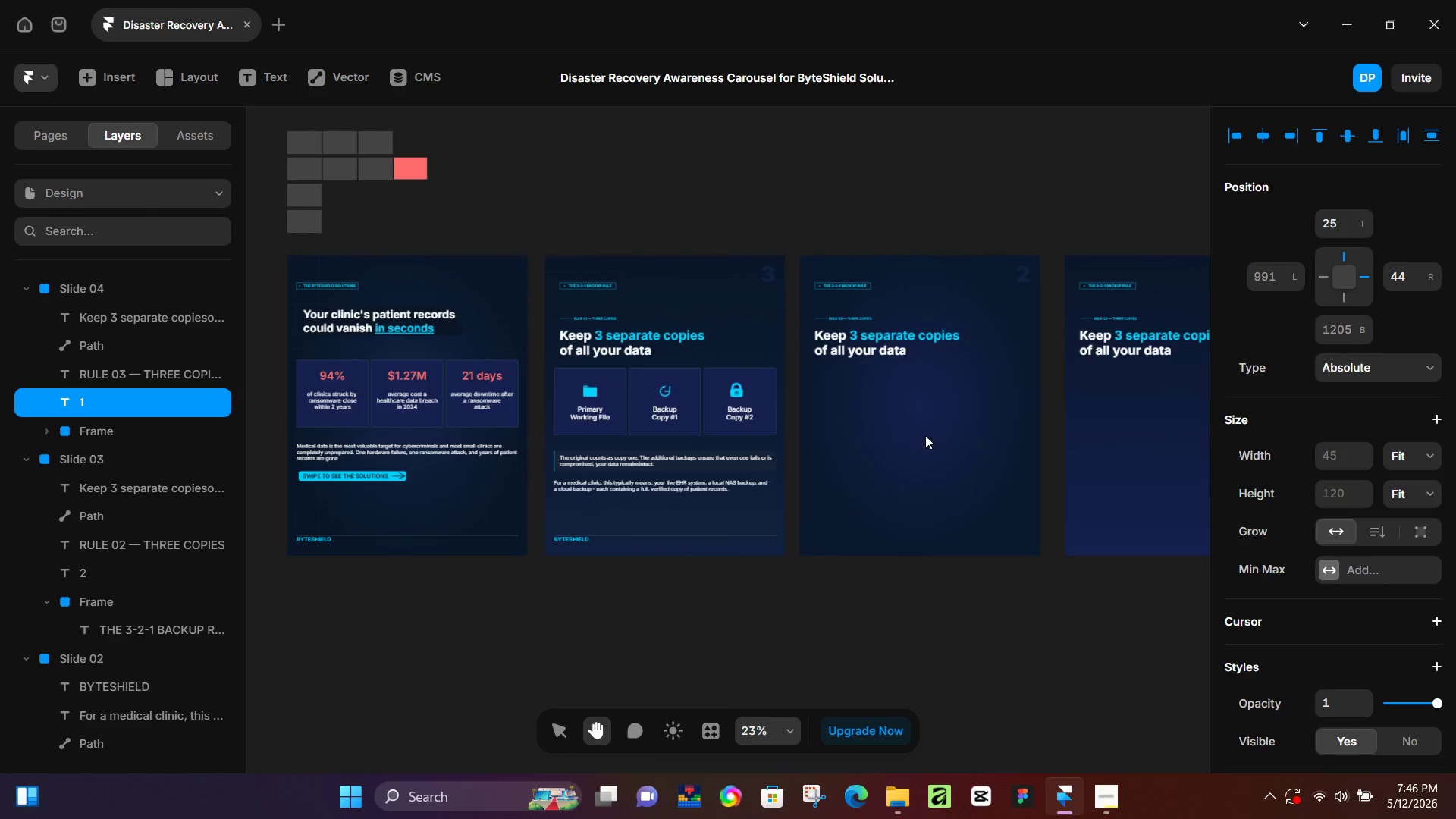 
hold_key(key=Space, duration=0.47)
 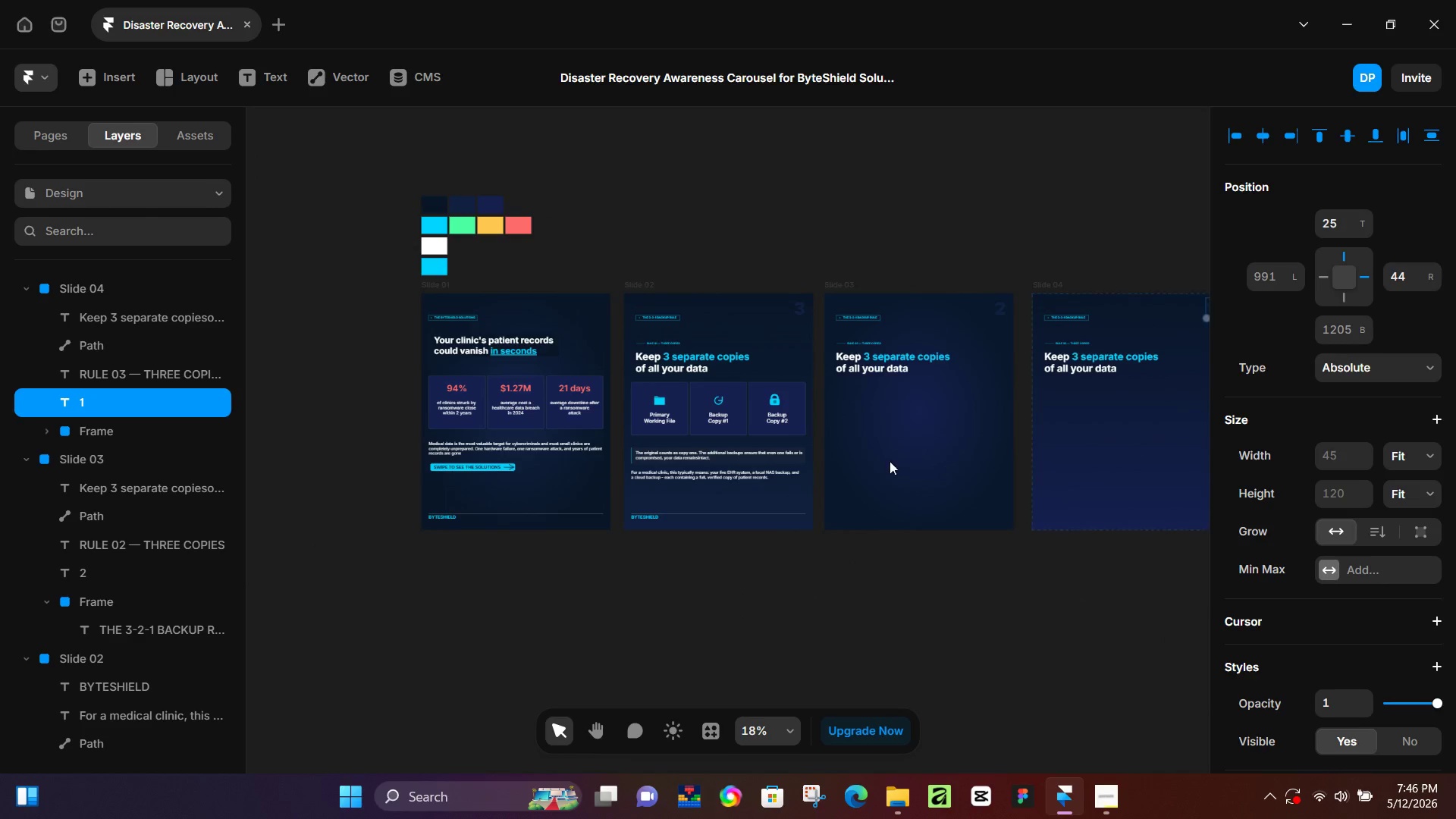 
left_click_drag(start_coordinate=[511, 522], to_coordinate=[935, 435])
 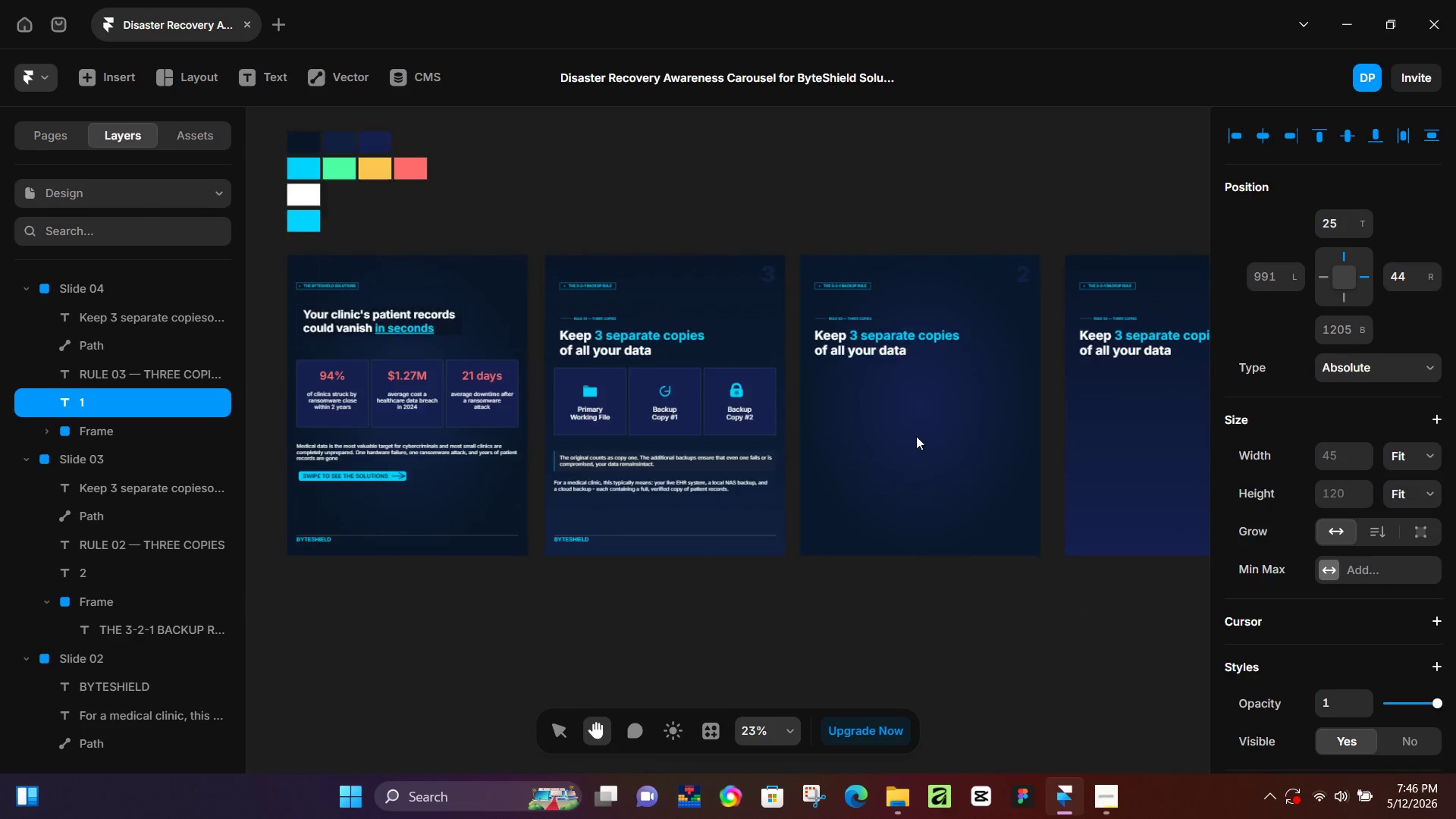 
scroll: coordinate [938, 460], scroll_direction: down, amount: 5.0
 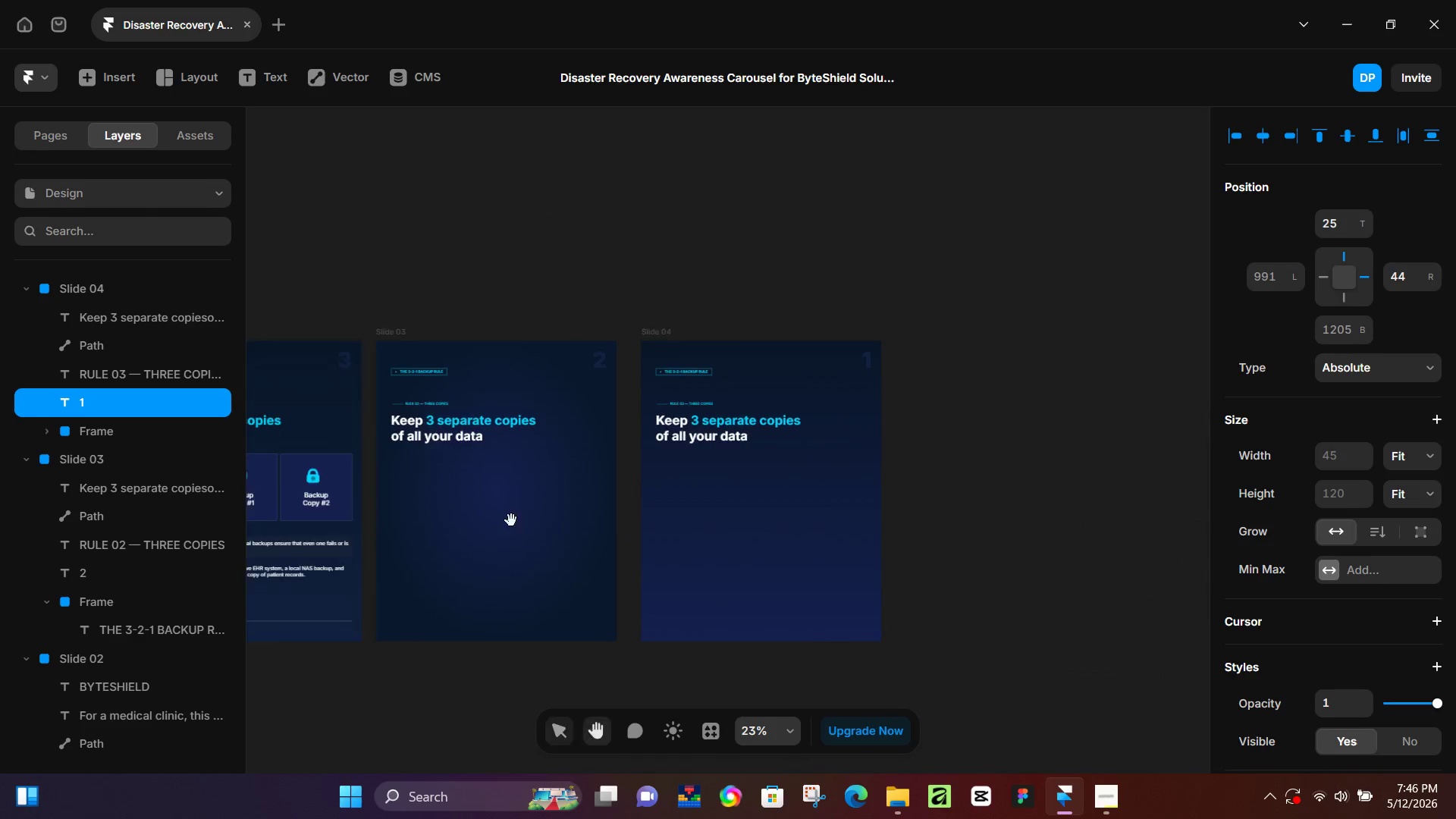 
hold_key(key=ControlLeft, duration=0.41)
scroll: coordinate [916, 436], scroll_direction: down, amount: 2.0
 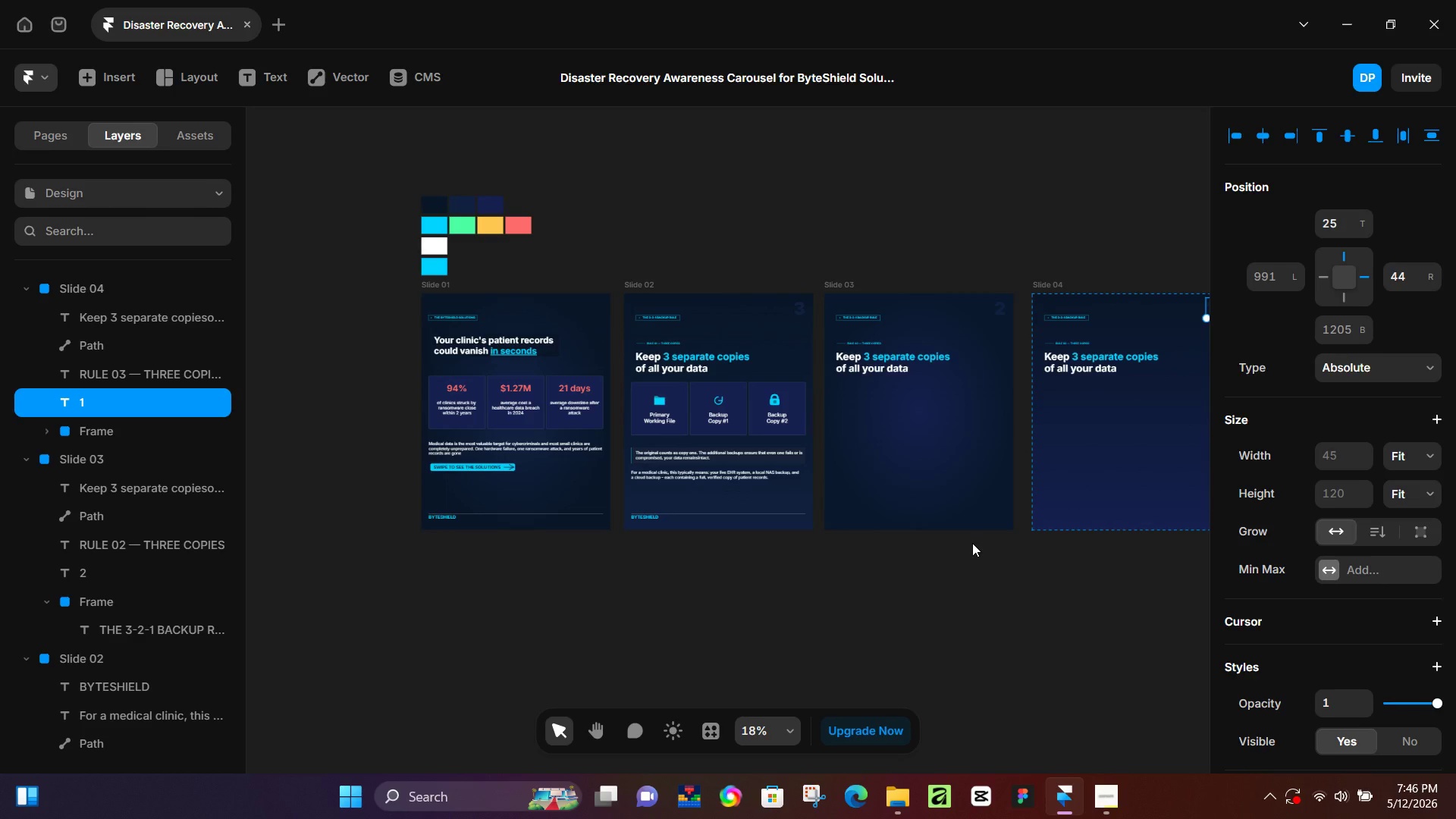 
wait(14.99)
 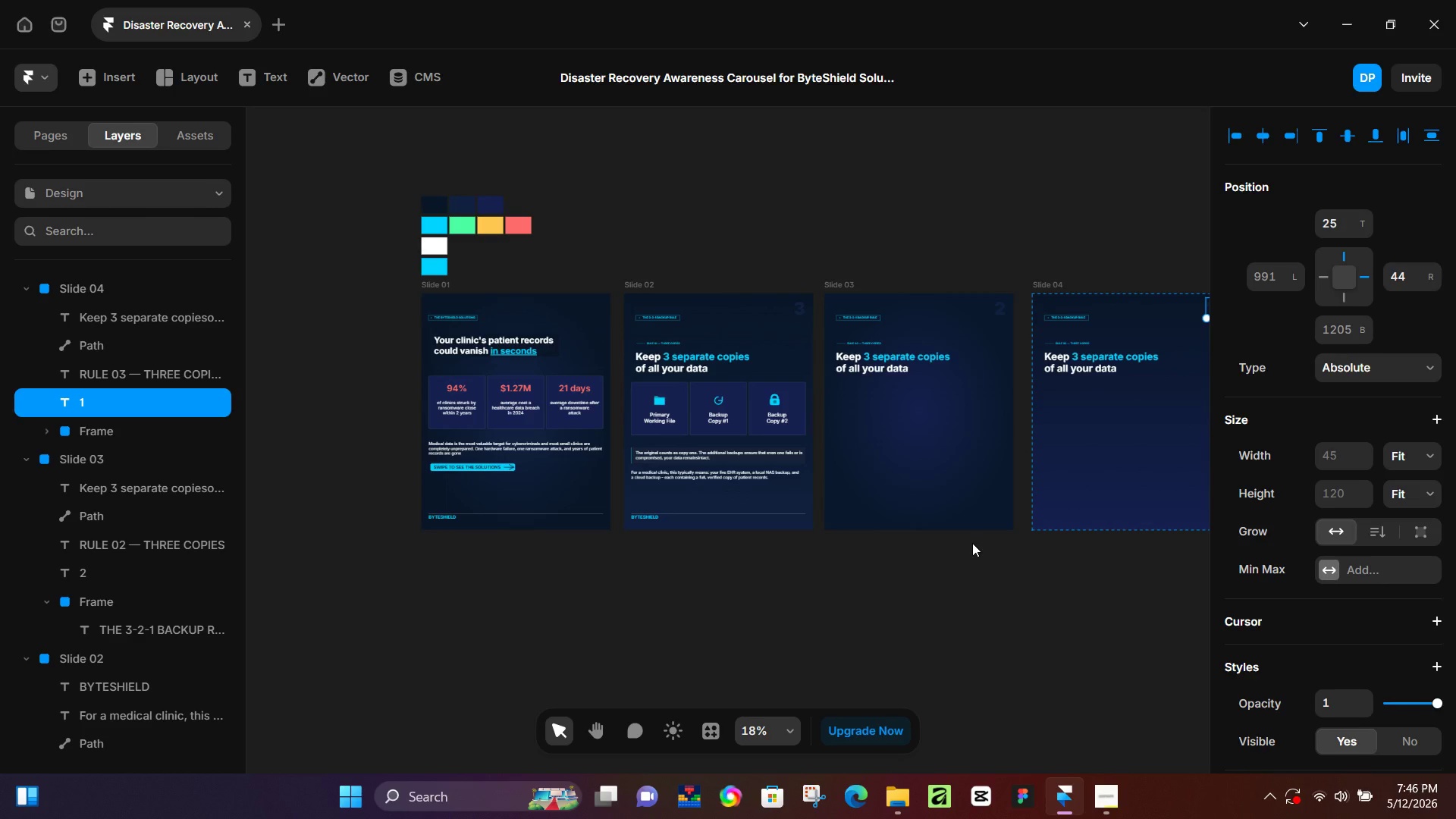 
hold_key(key=ControlLeft, duration=1.11)
scroll: coordinate [893, 359], scroll_direction: up, amount: 11.0
 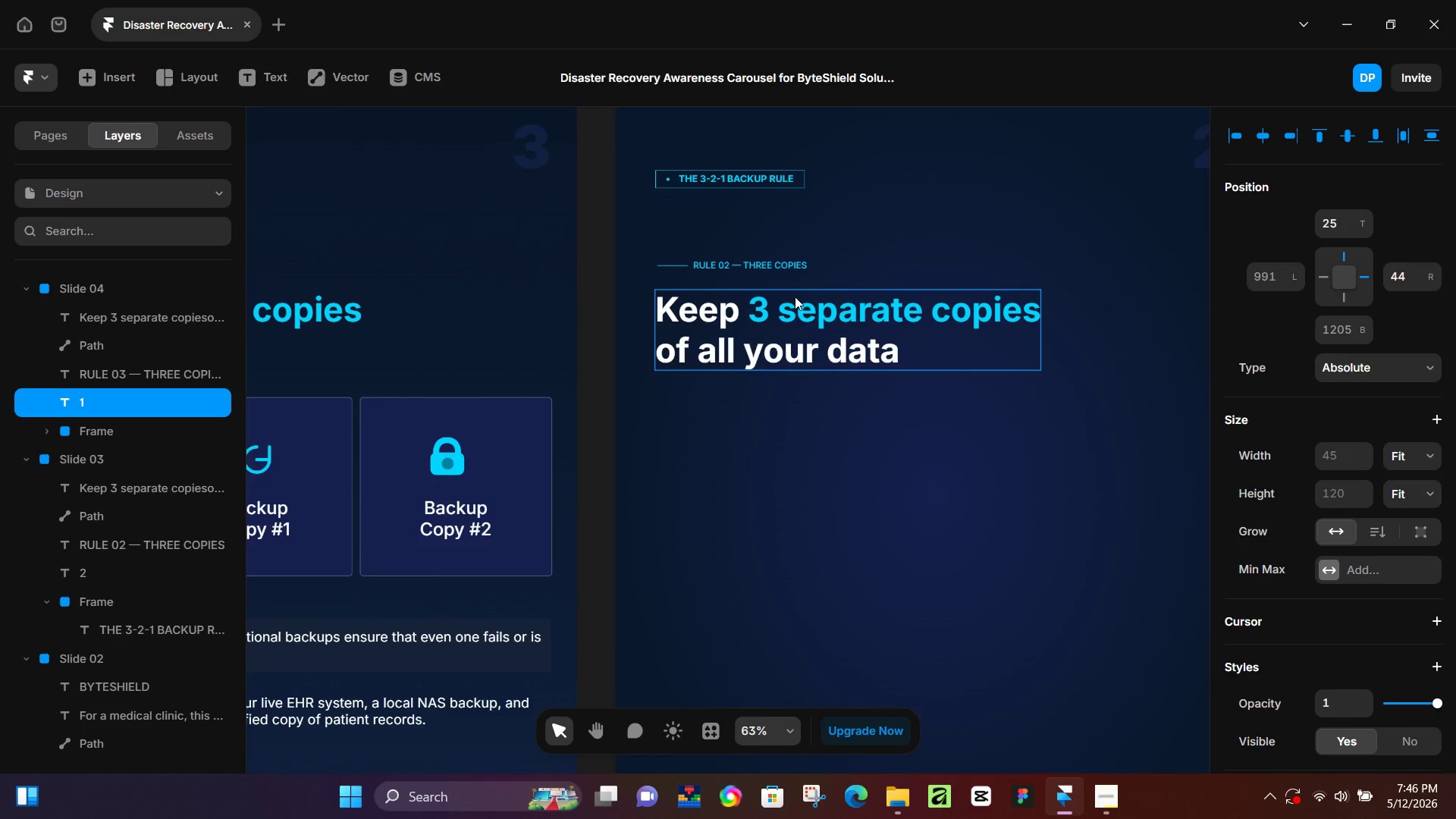 
left_click([795, 297])
 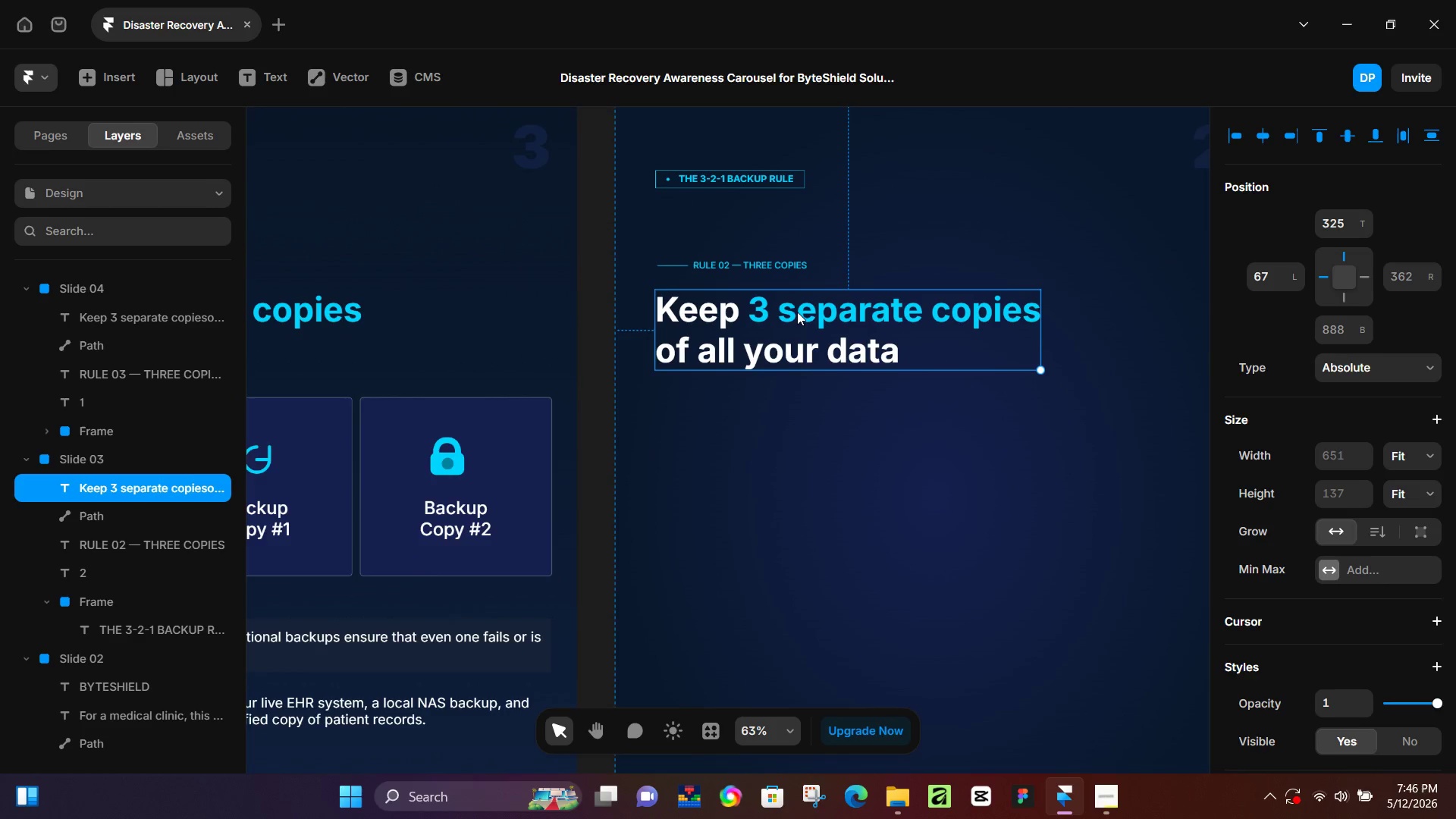 
double_click([798, 312])
 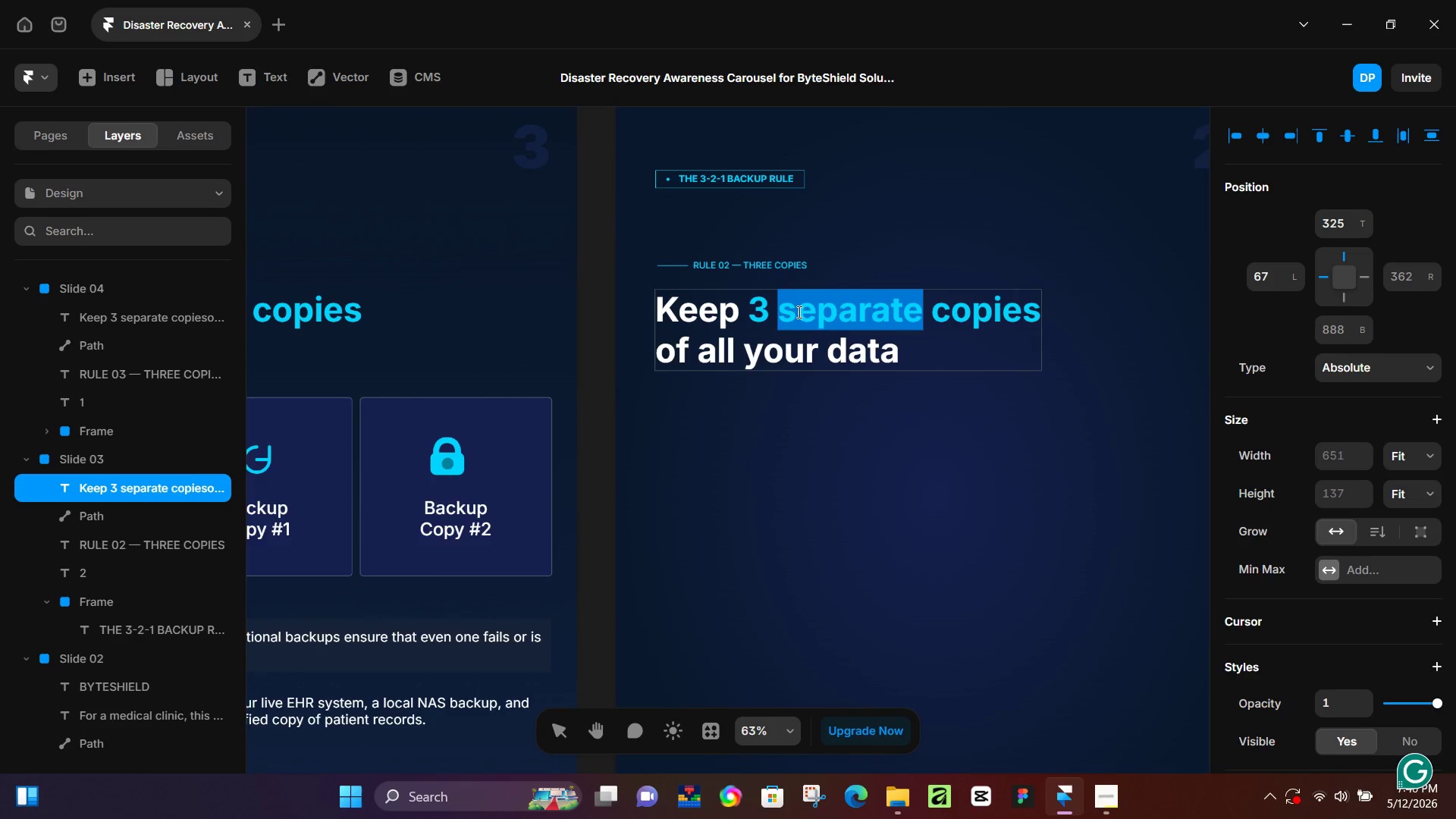 
hold_key(key=ControlLeft, duration=0.39)
 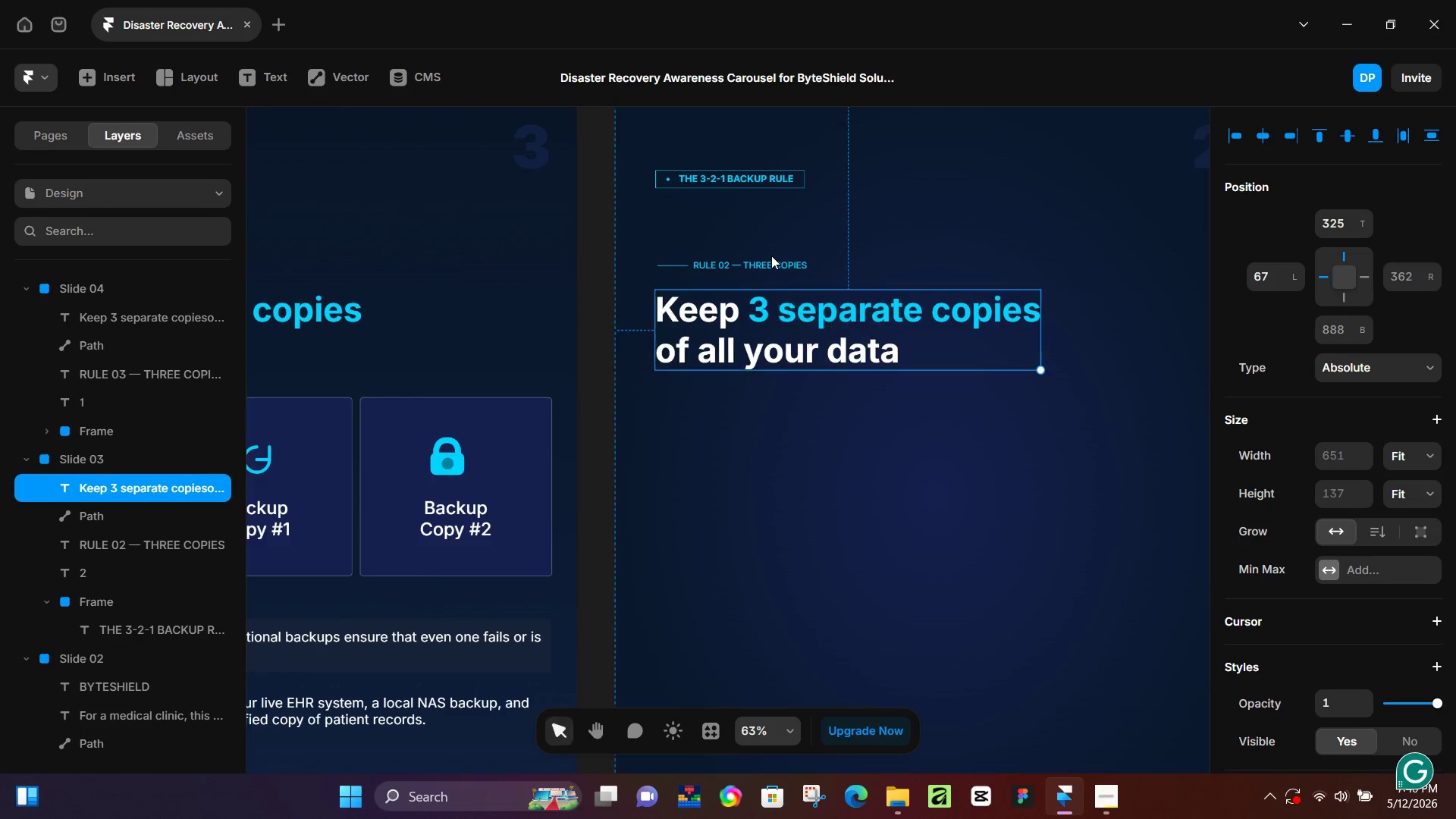 
double_click([771, 256])
 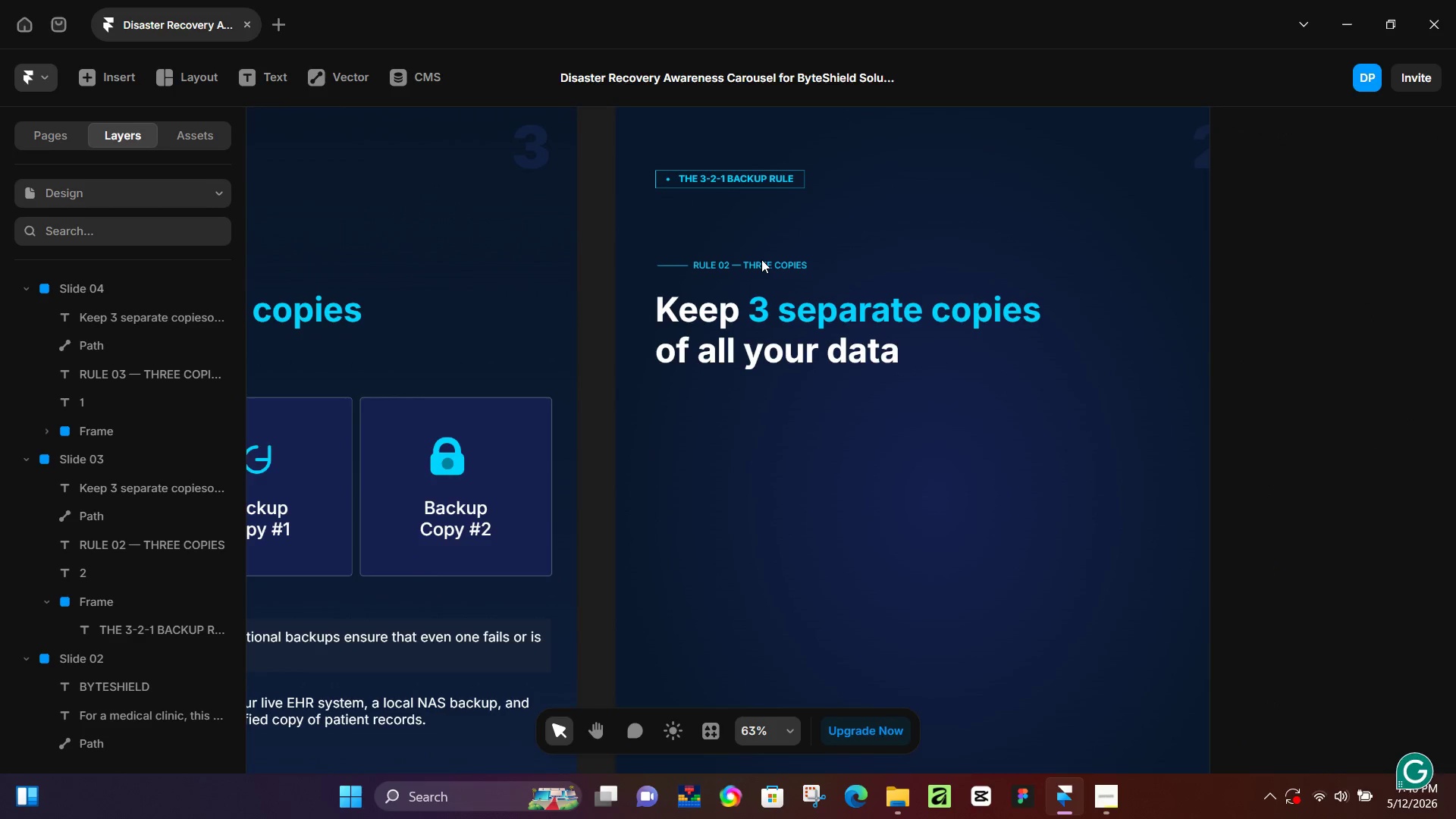 
triple_click([761, 259])
 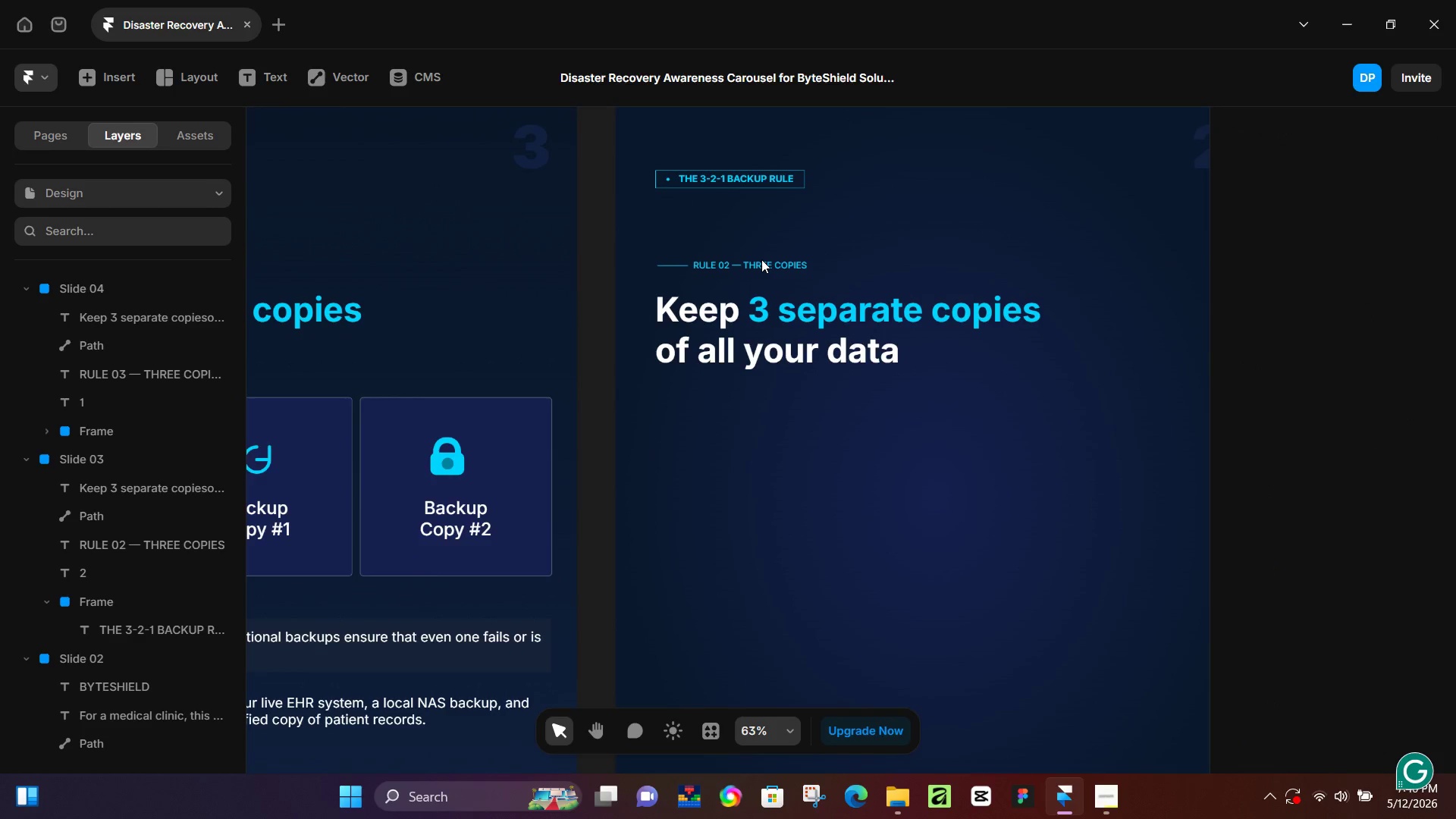 
triple_click([761, 259])
 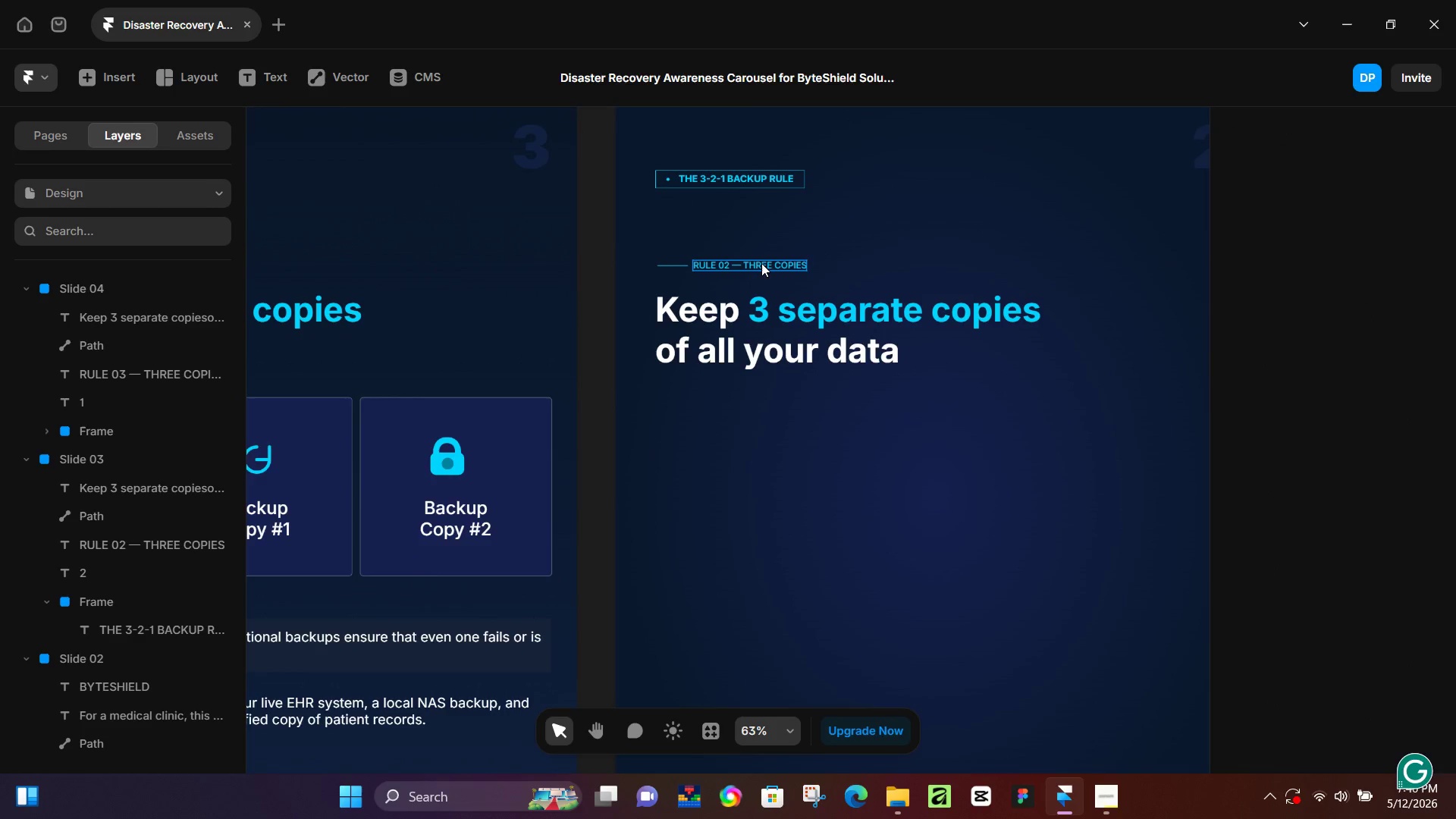 
triple_click([761, 263])
 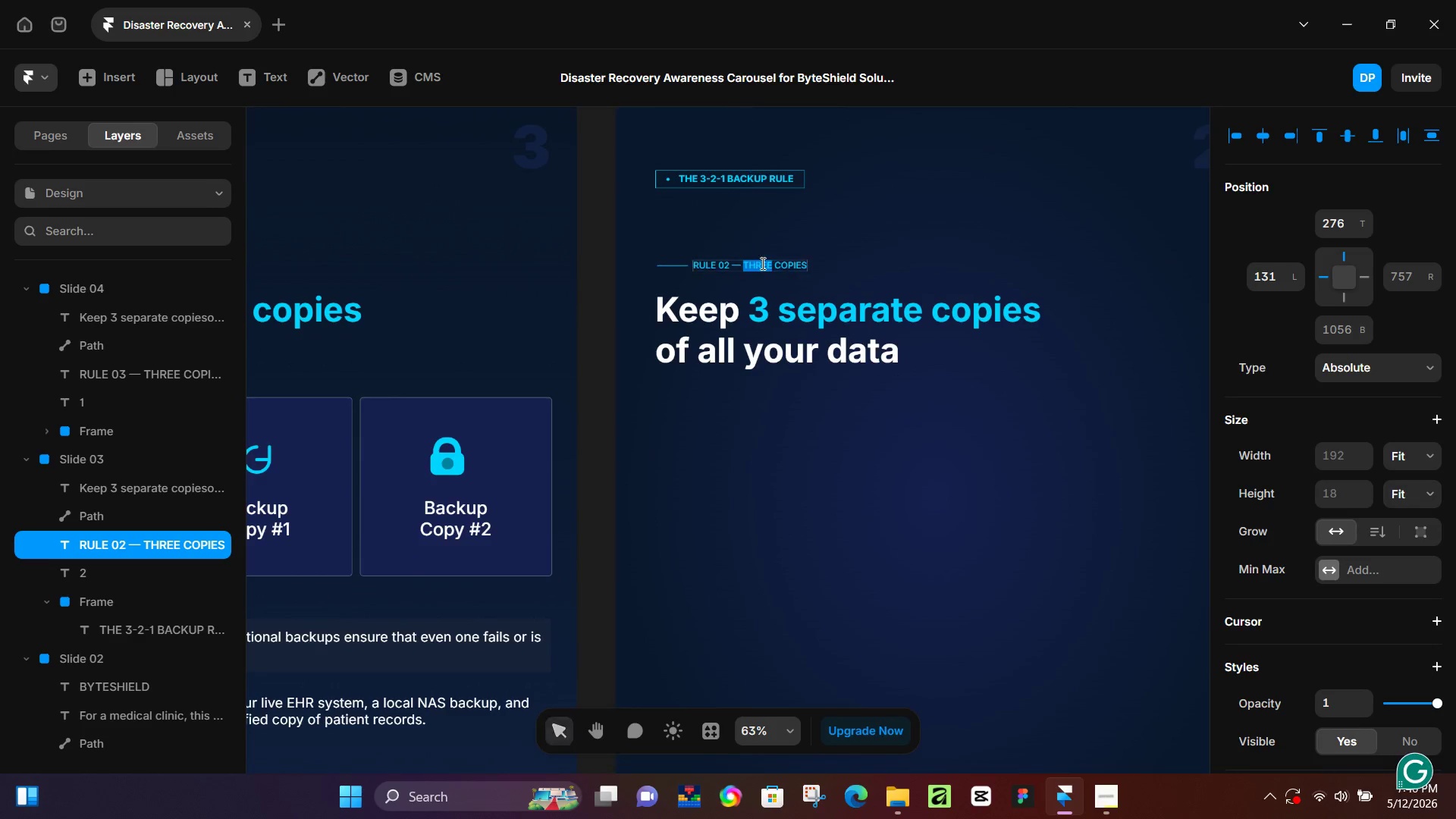 
triple_click([761, 263])
 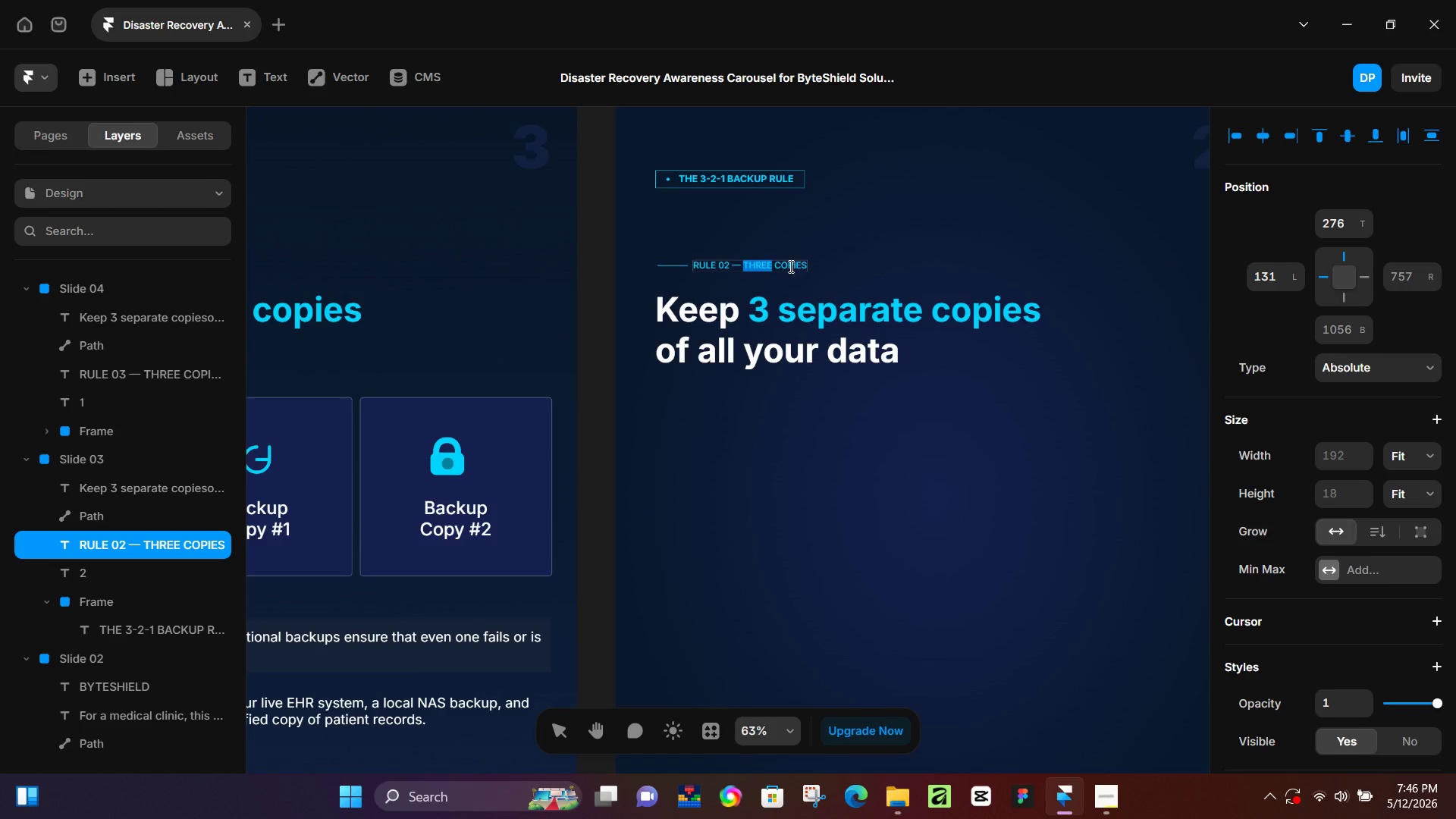 
hold_key(key=ShiftLeft, duration=1.22)
 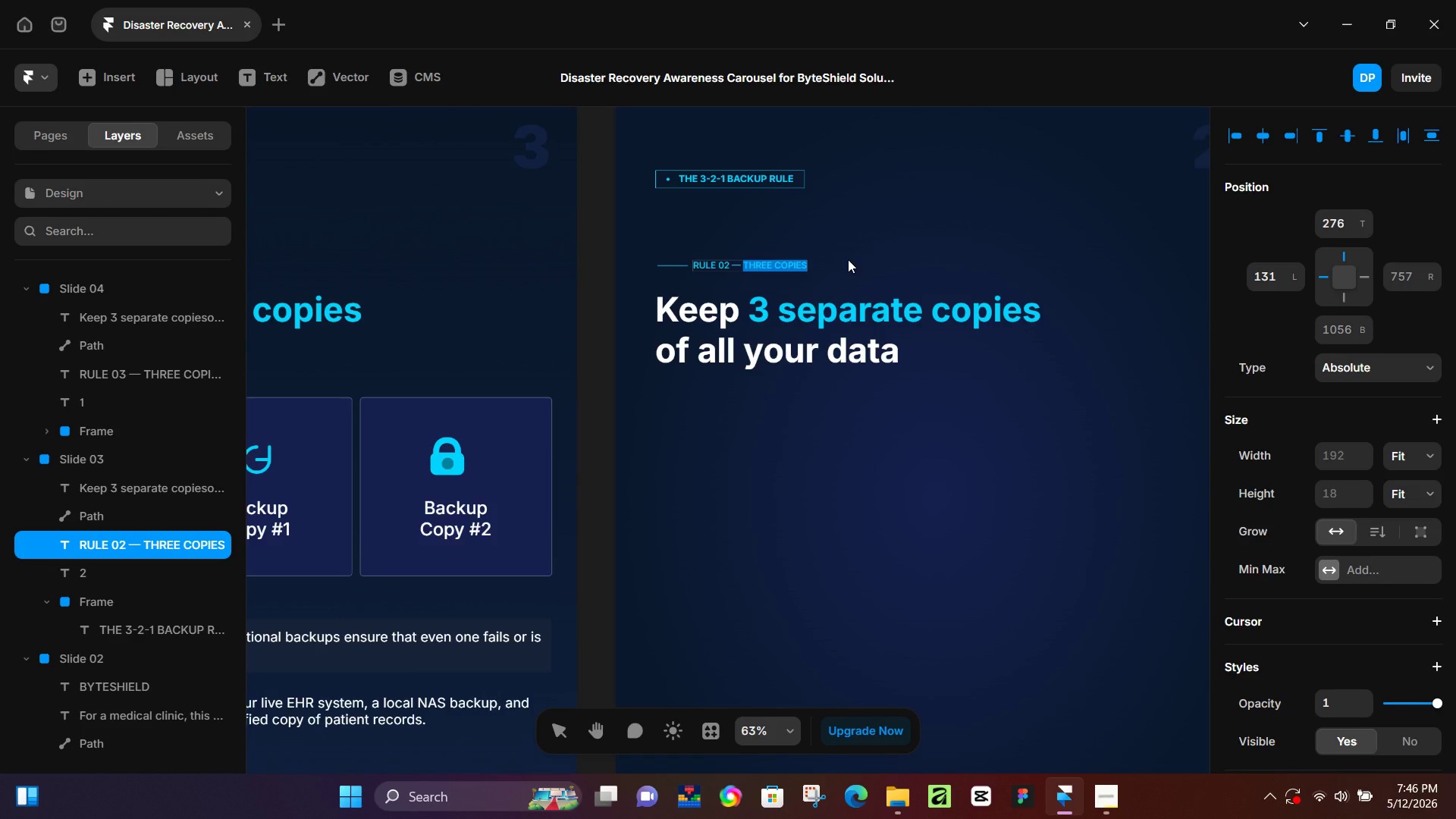 
type(TWO DIFFERENT MEDIA)
 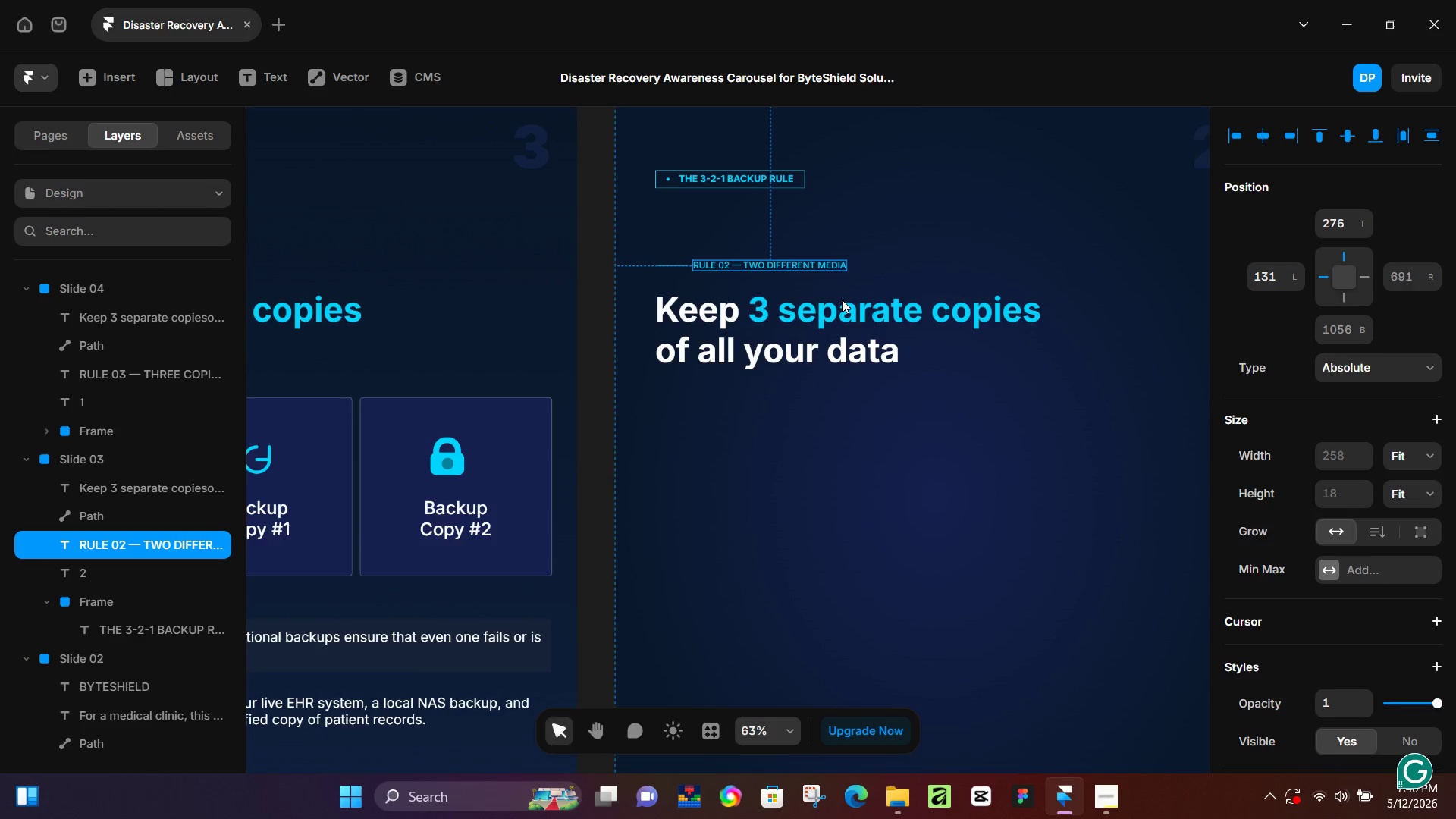 
double_click([842, 308])
 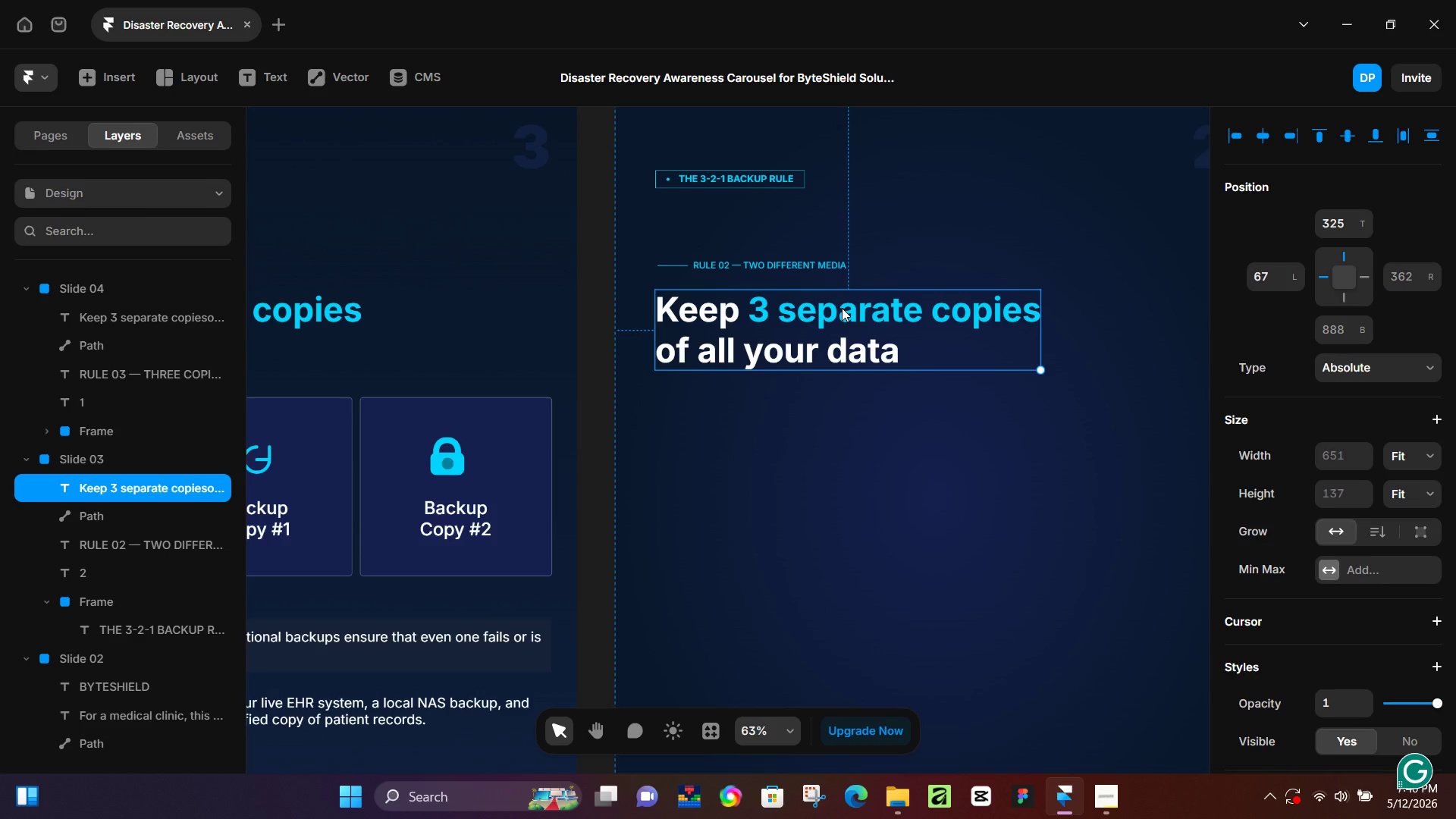 
double_click([842, 308])
 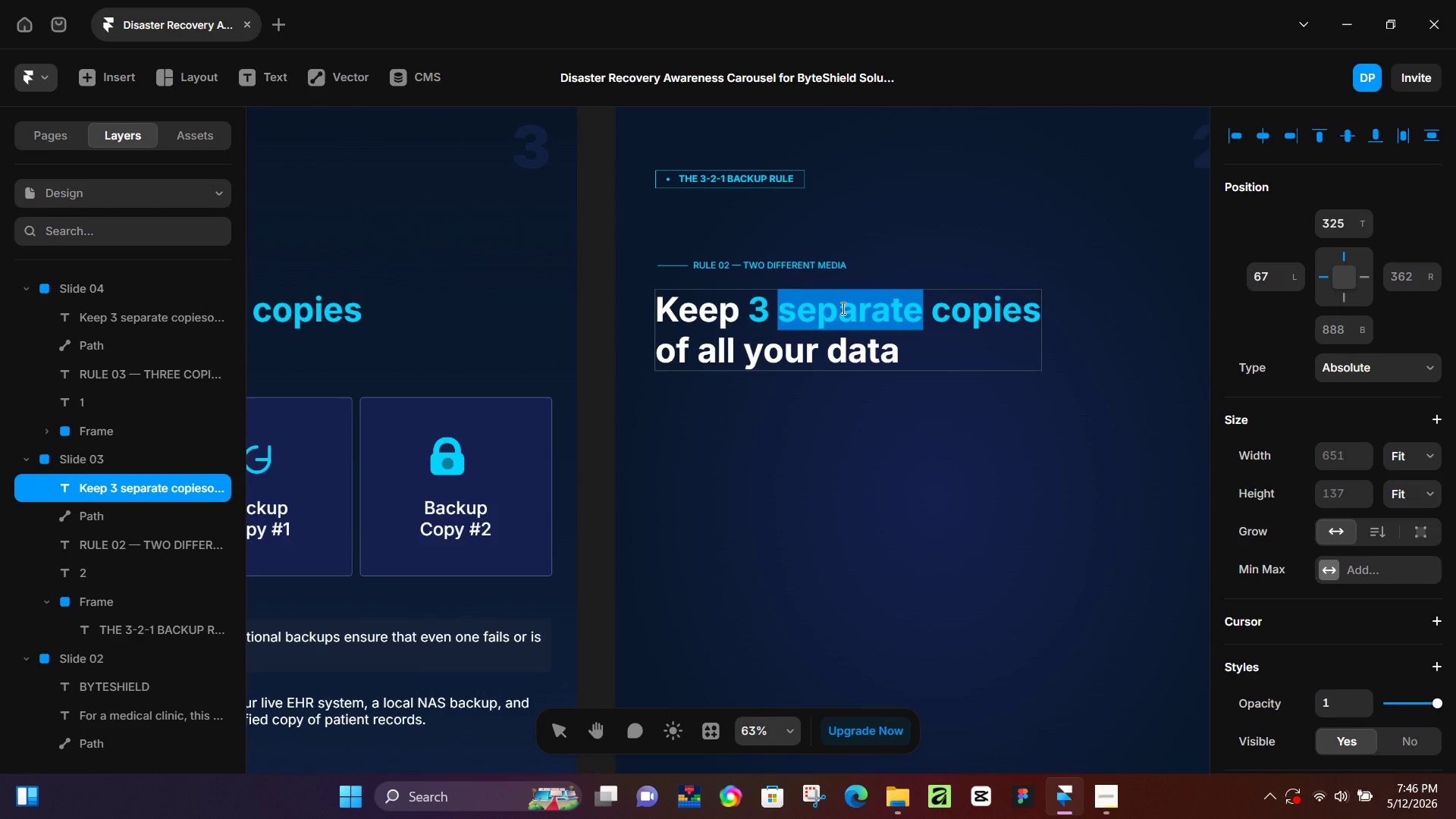 
key(Shift+ShiftLeft)
 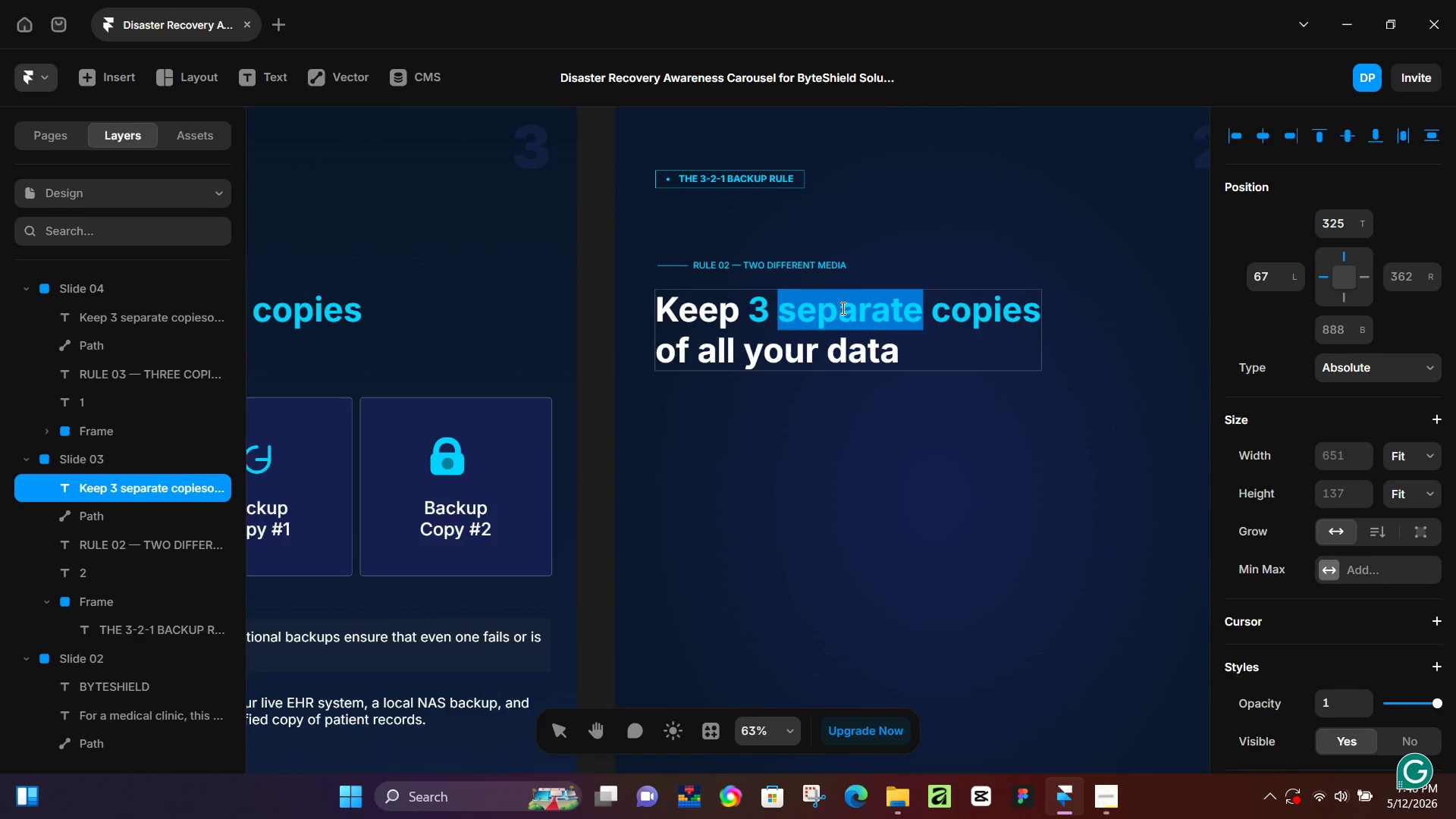 
key(Control+ControlLeft)
 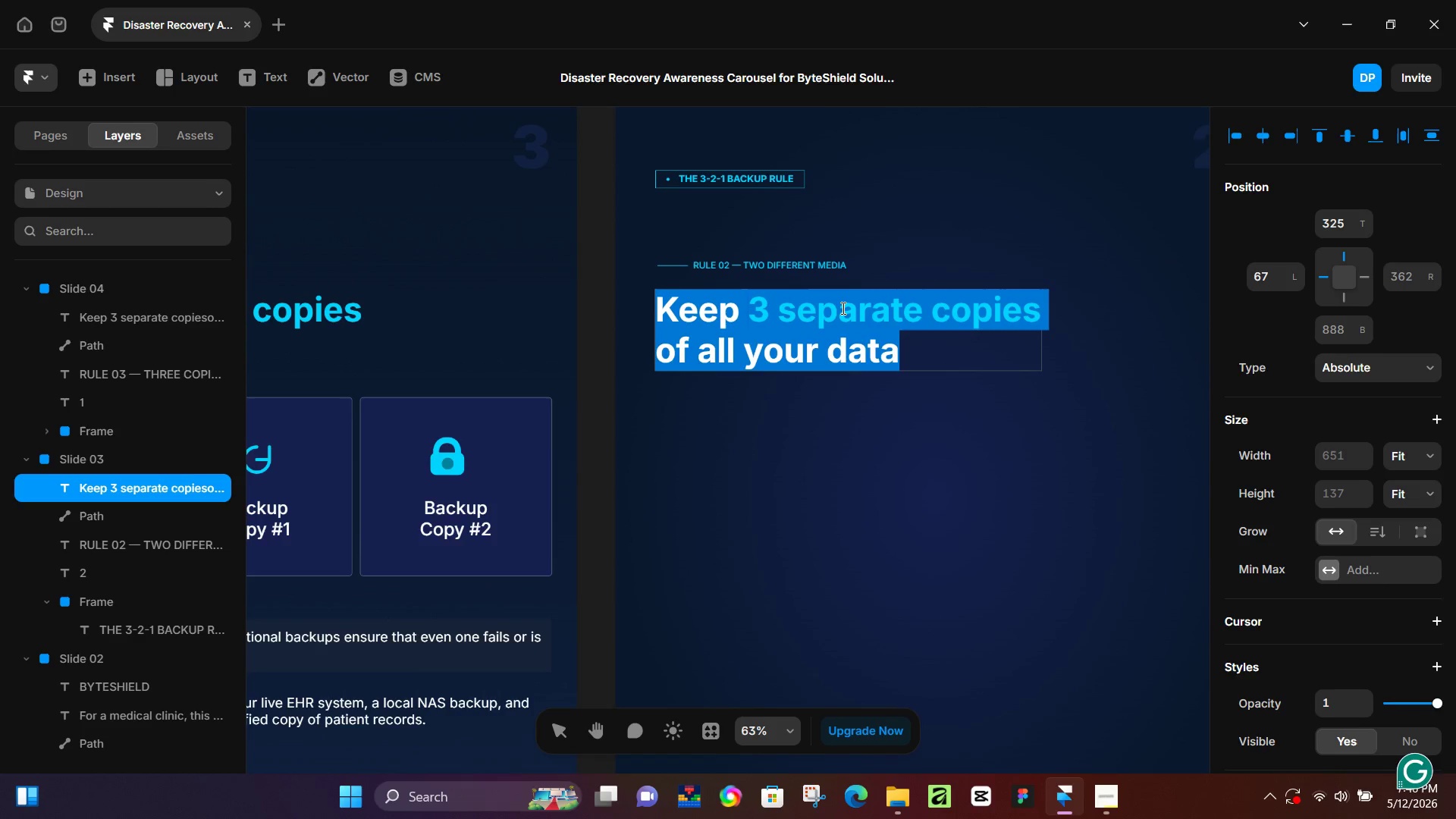 
key(Control+A)
 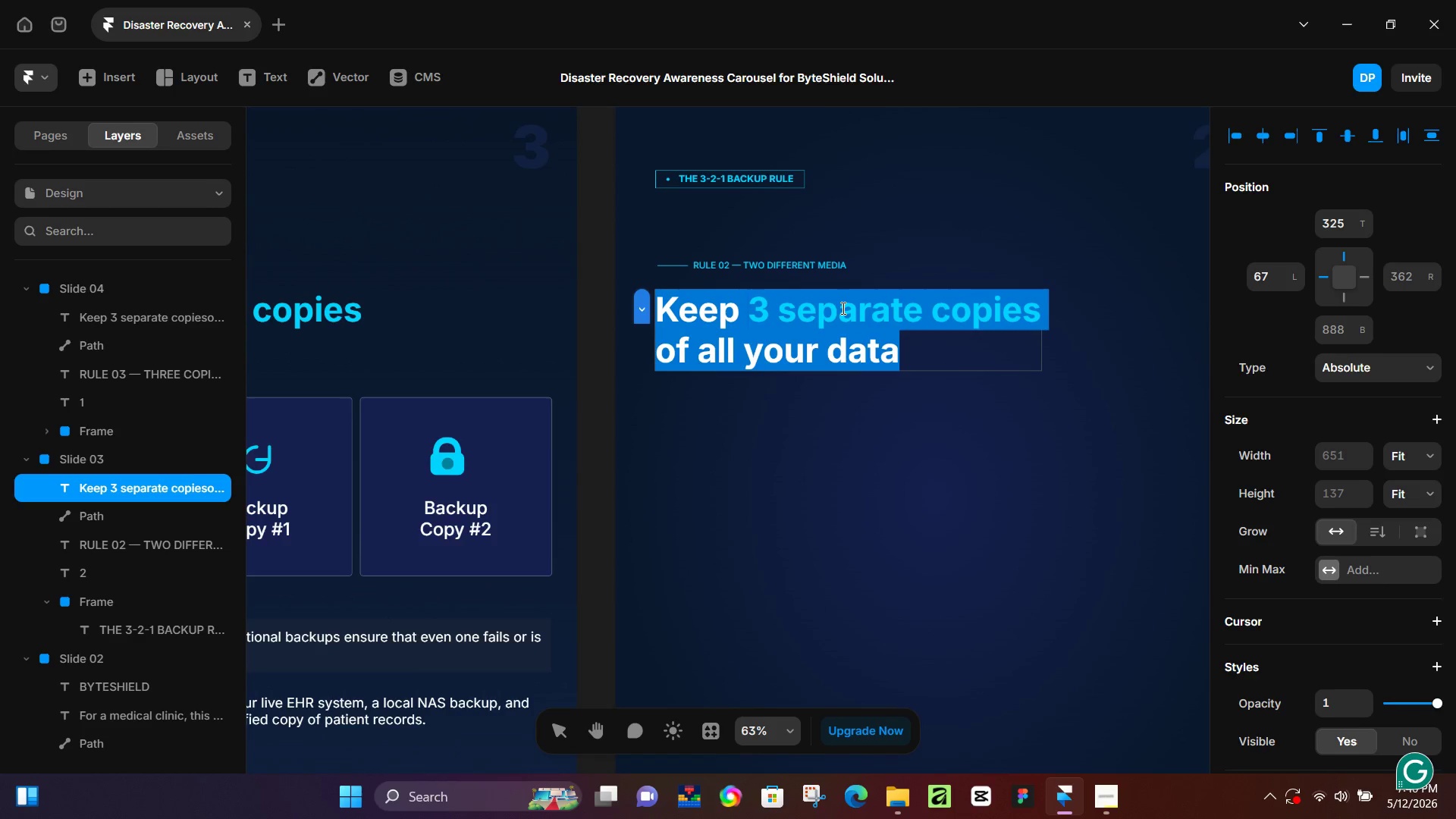 
type(Store)
 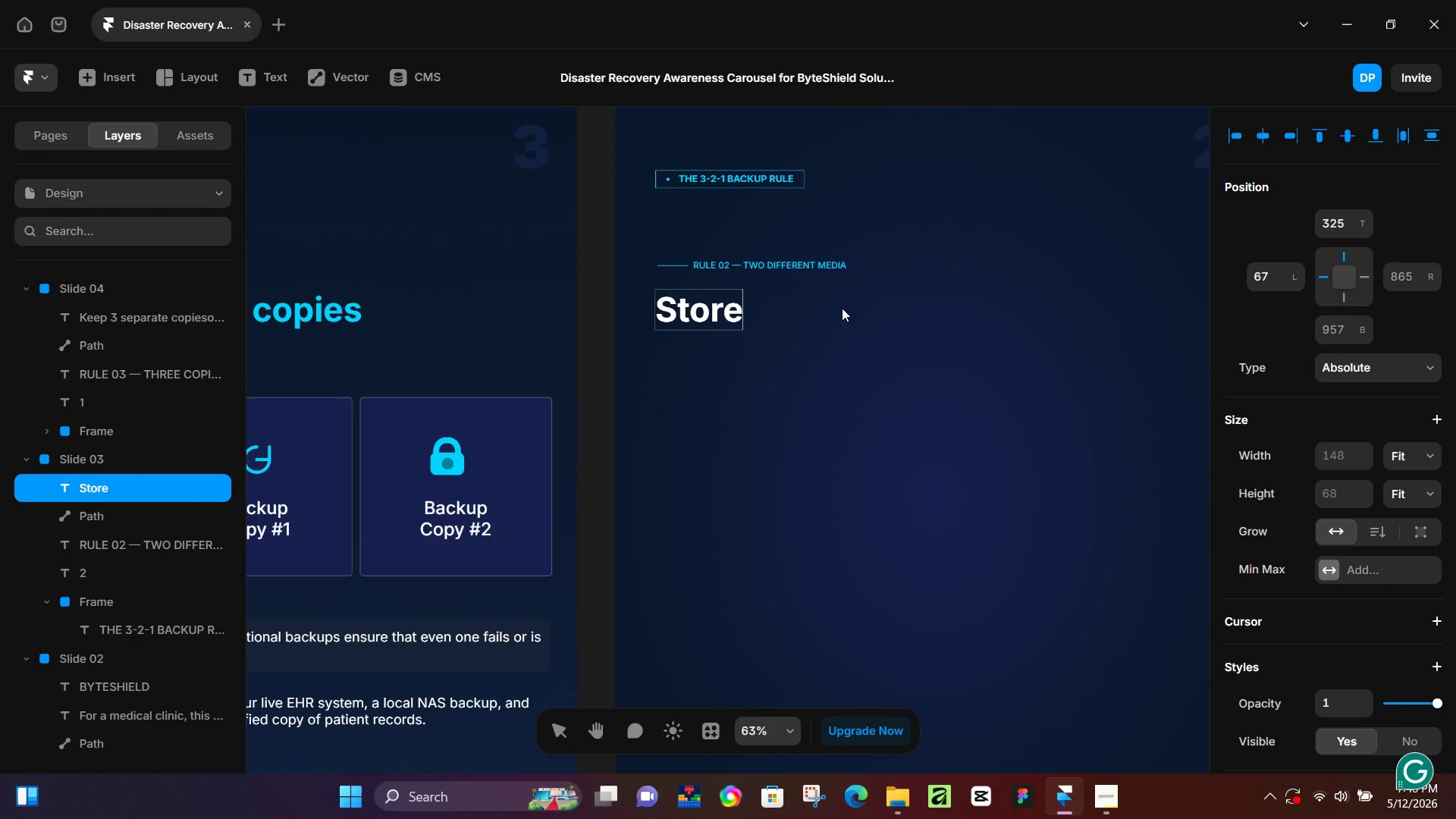 
type( on 2 different)
 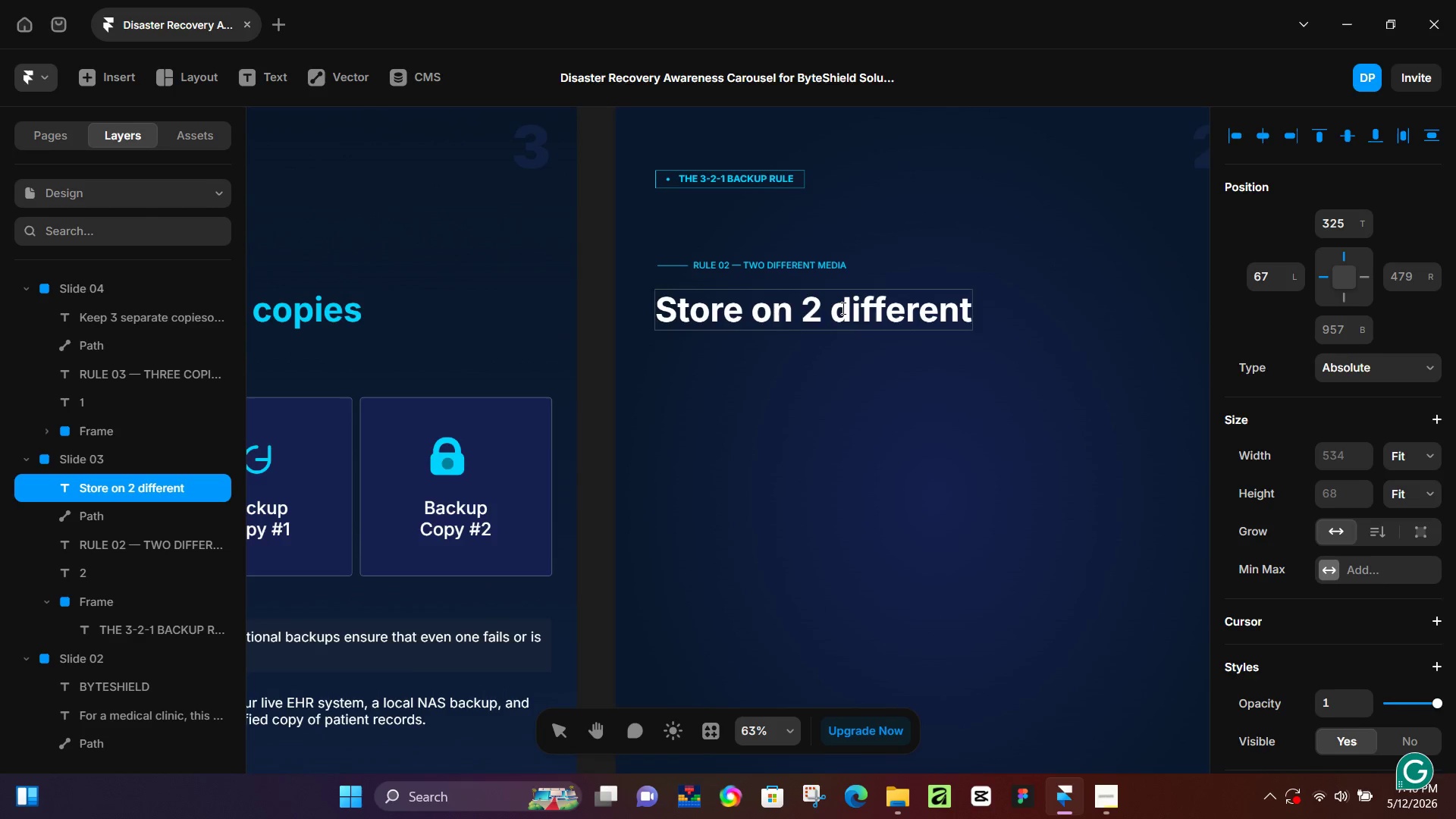 
key(Enter)
 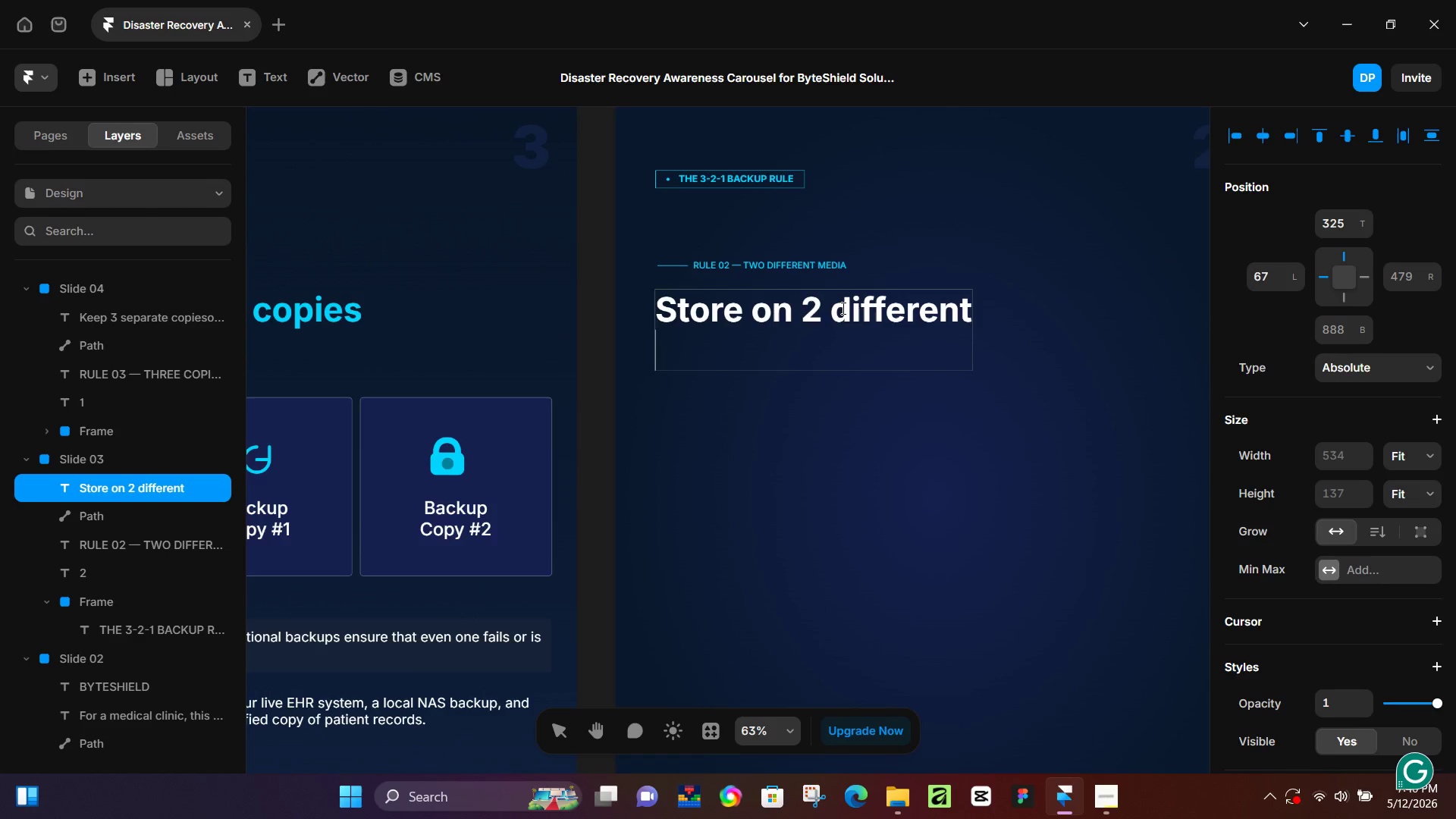 
type(storage types)
 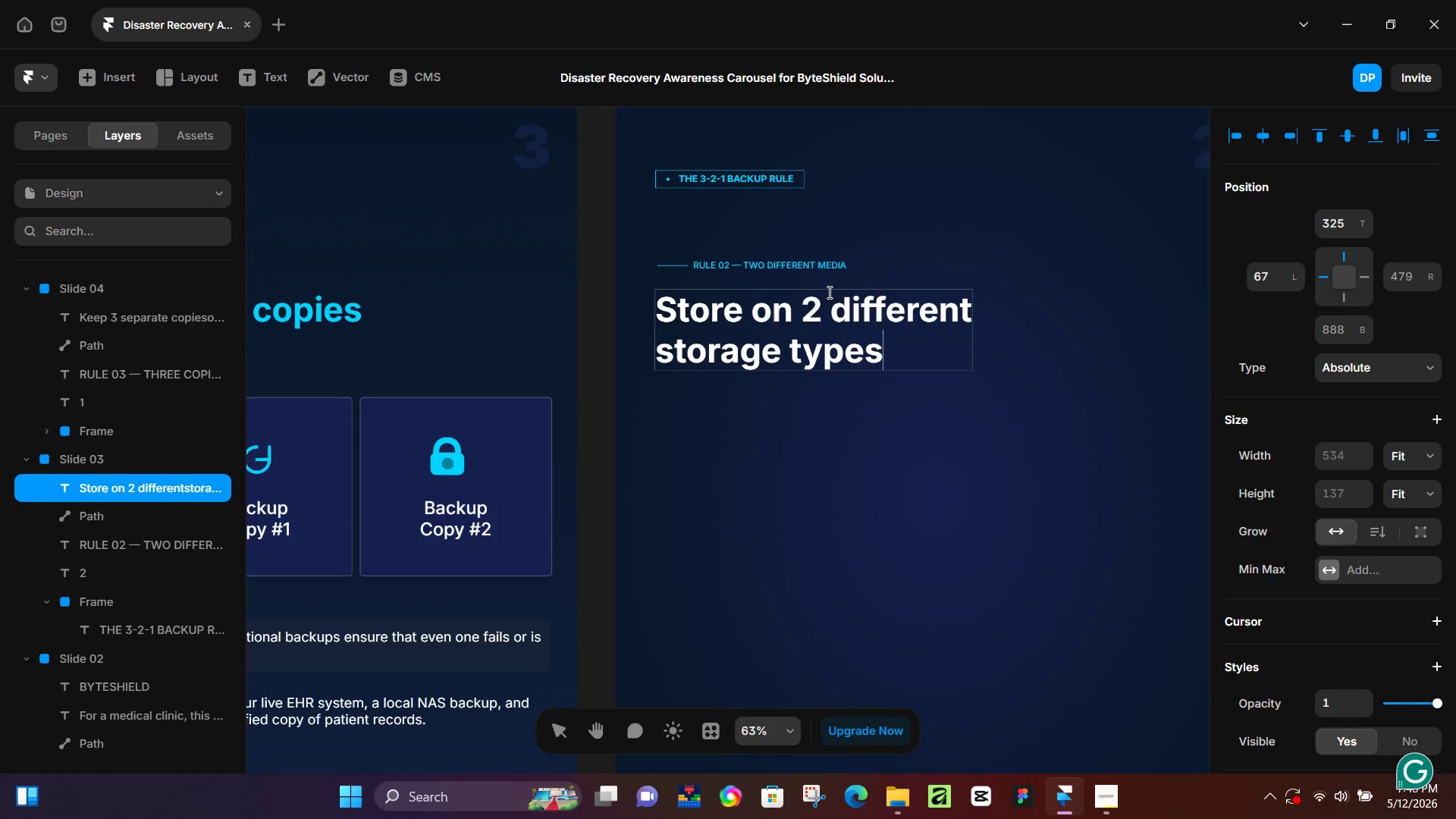 
left_click_drag(start_coordinate=[805, 308], to_coordinate=[967, 317])
 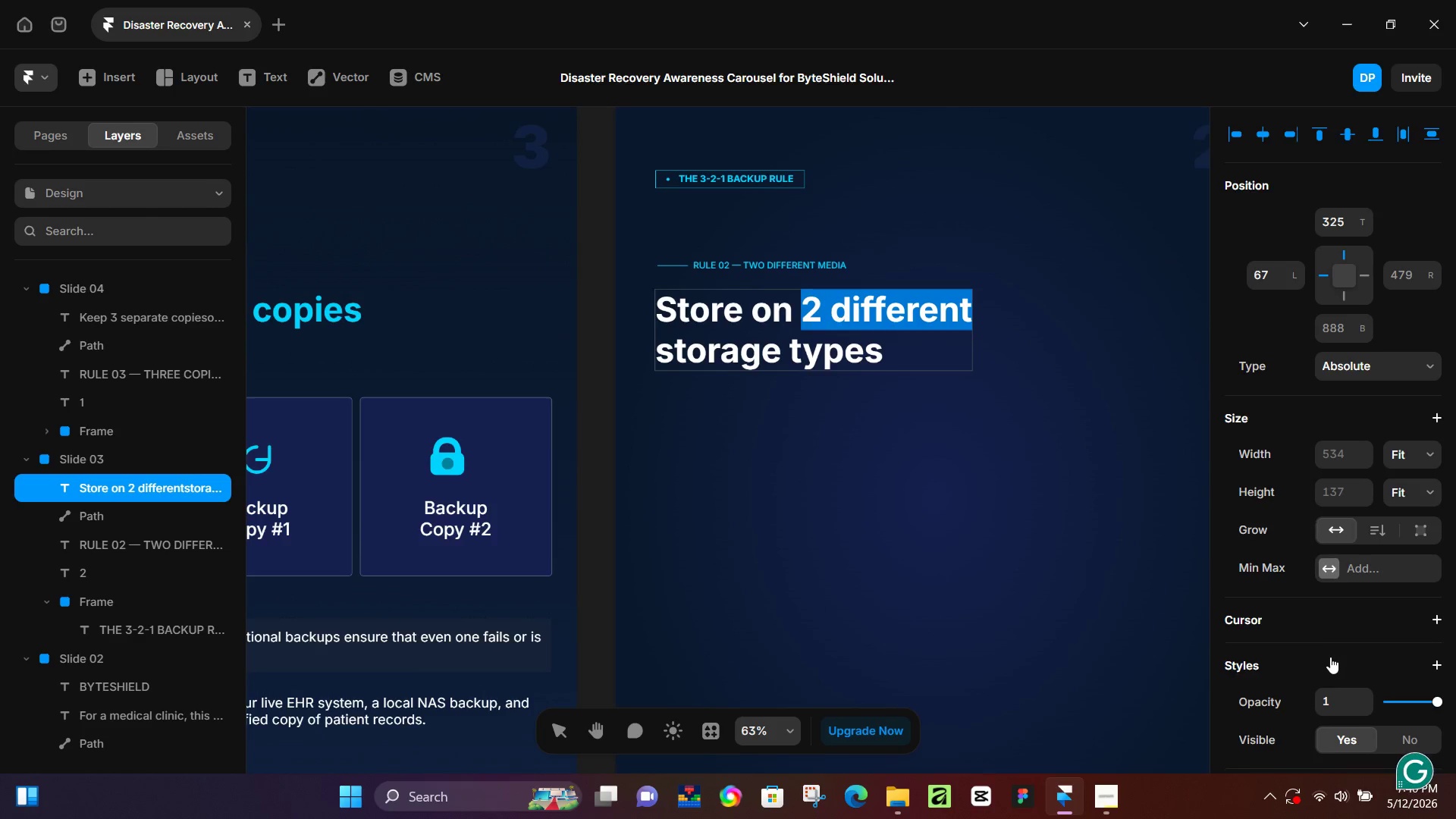 
scroll: coordinate [1330, 651], scroll_direction: down, amount: 4.0
 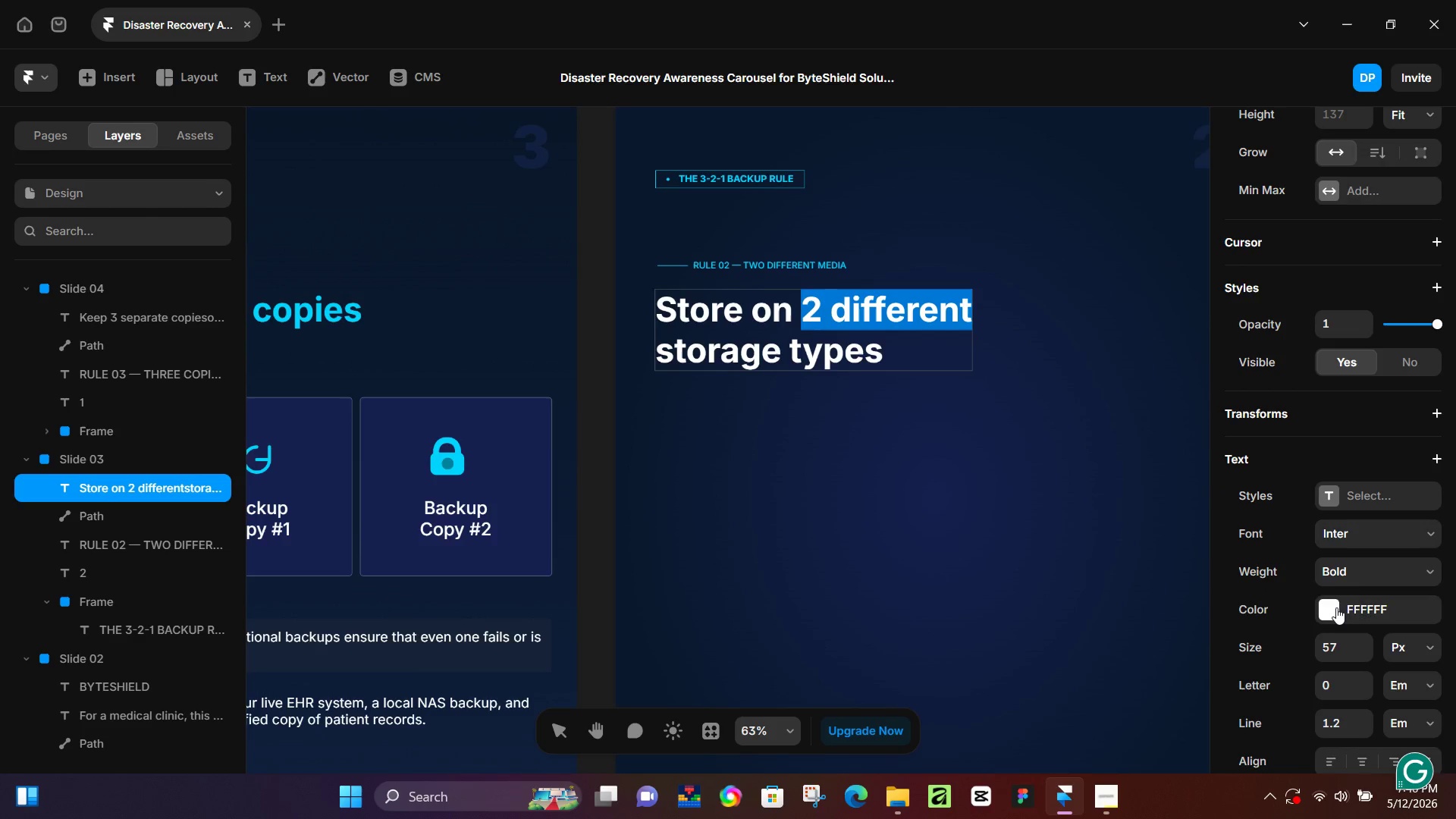 
left_click([1336, 607])
 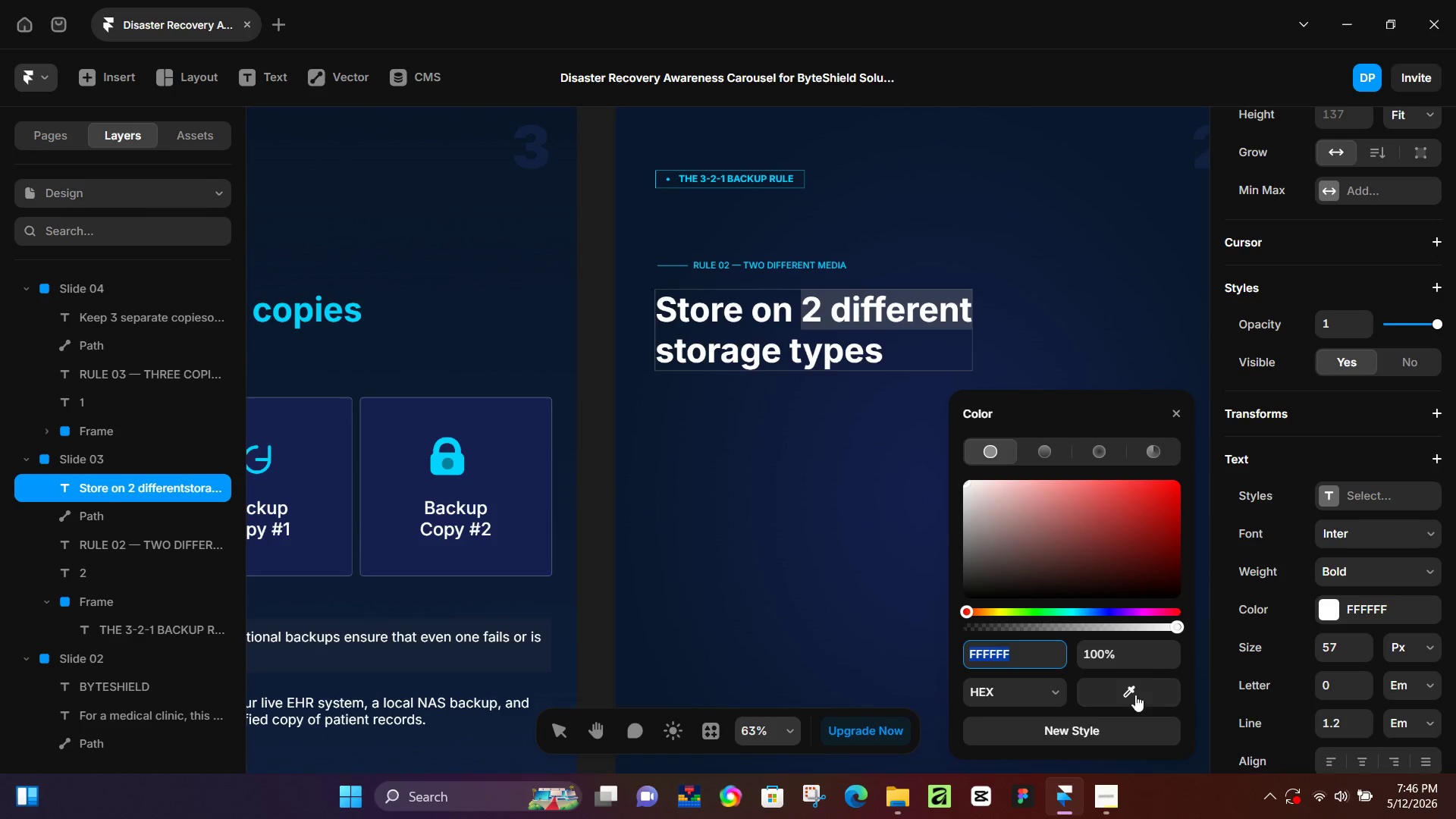 
left_click_drag(start_coordinate=[1133, 698], to_coordinate=[730, 178])
 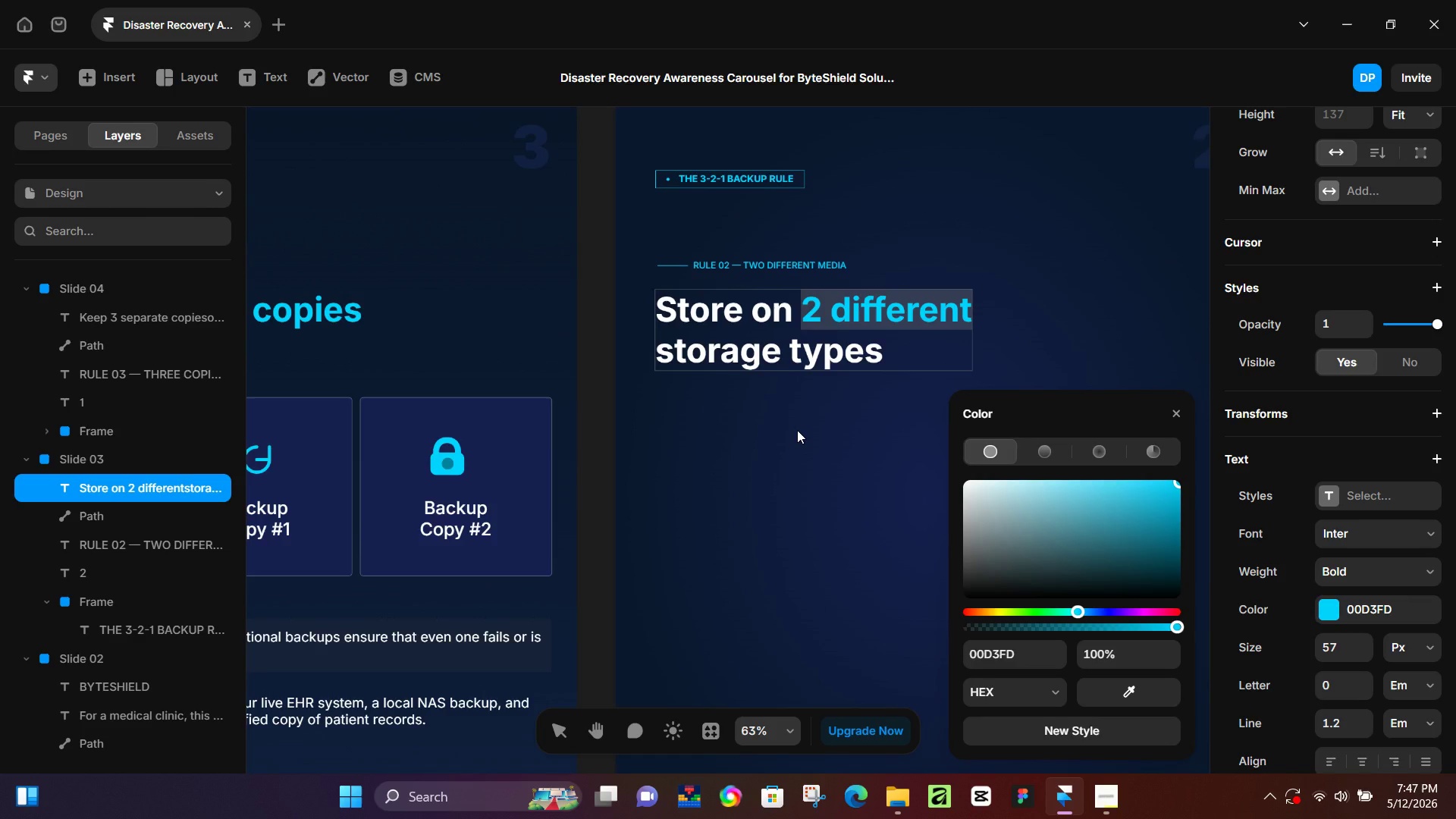 
wait(22.77)
 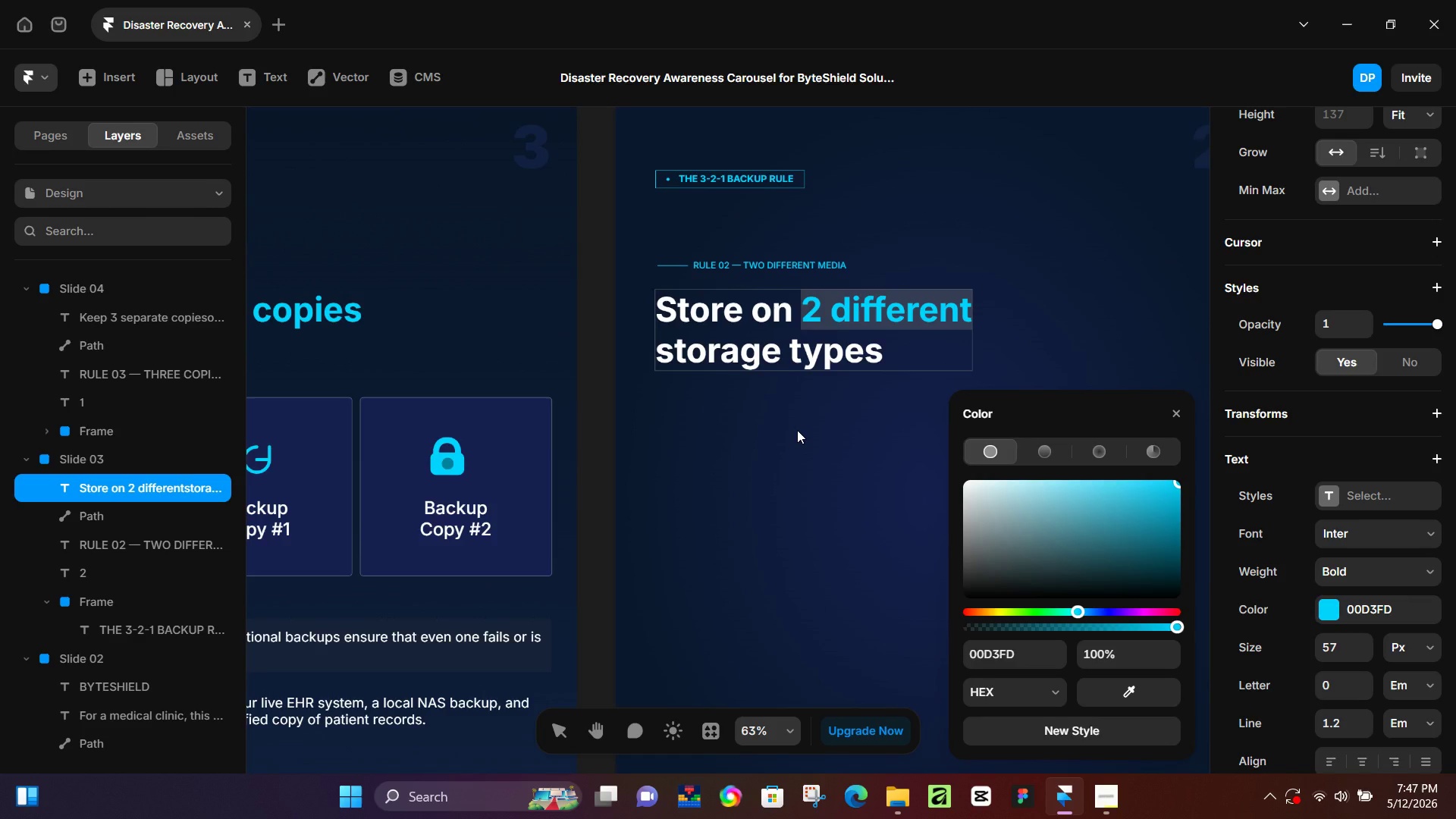 
scroll: coordinate [854, 427], scroll_direction: down, amount: 3.0
 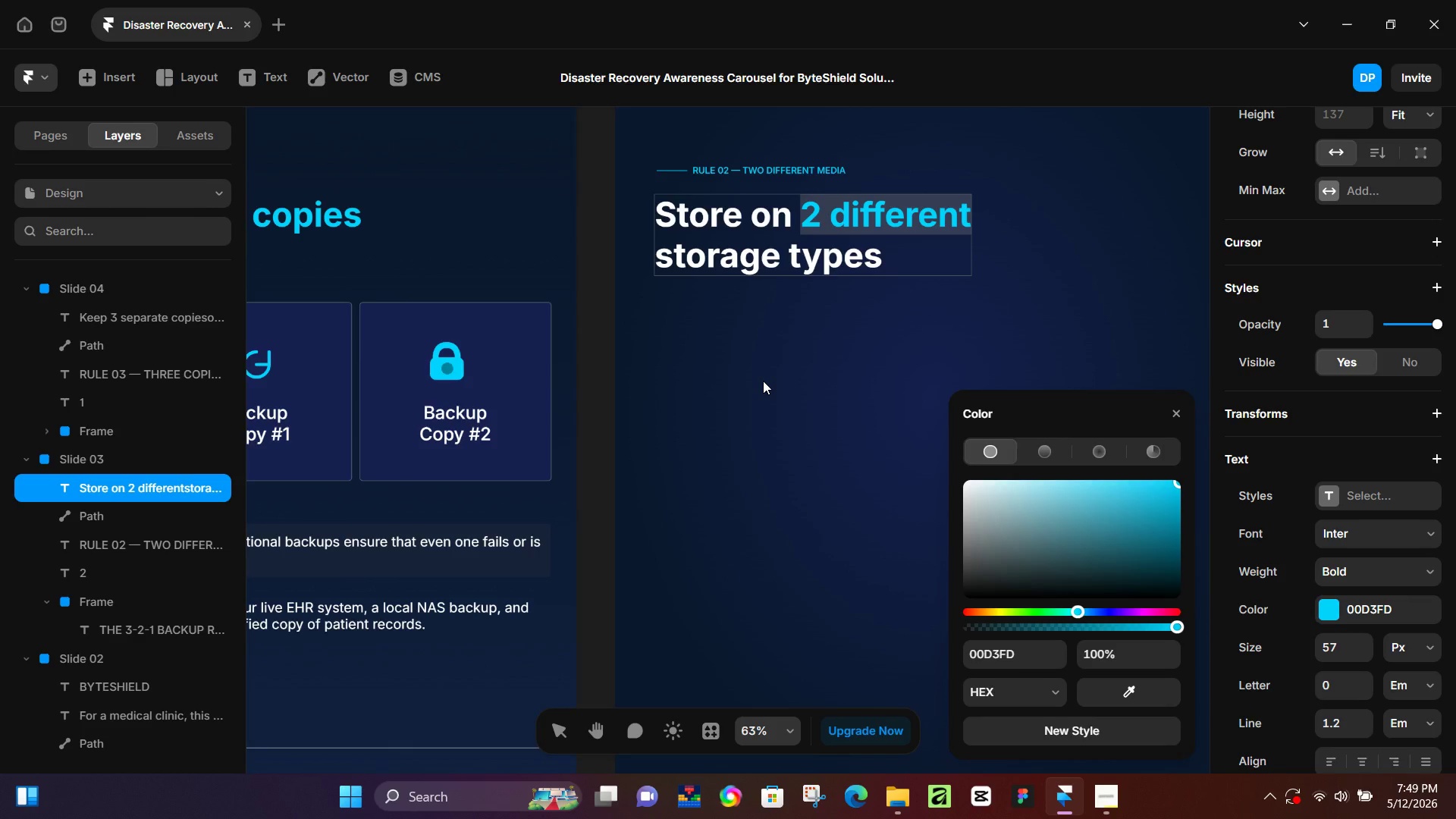 
wait(149.17)
 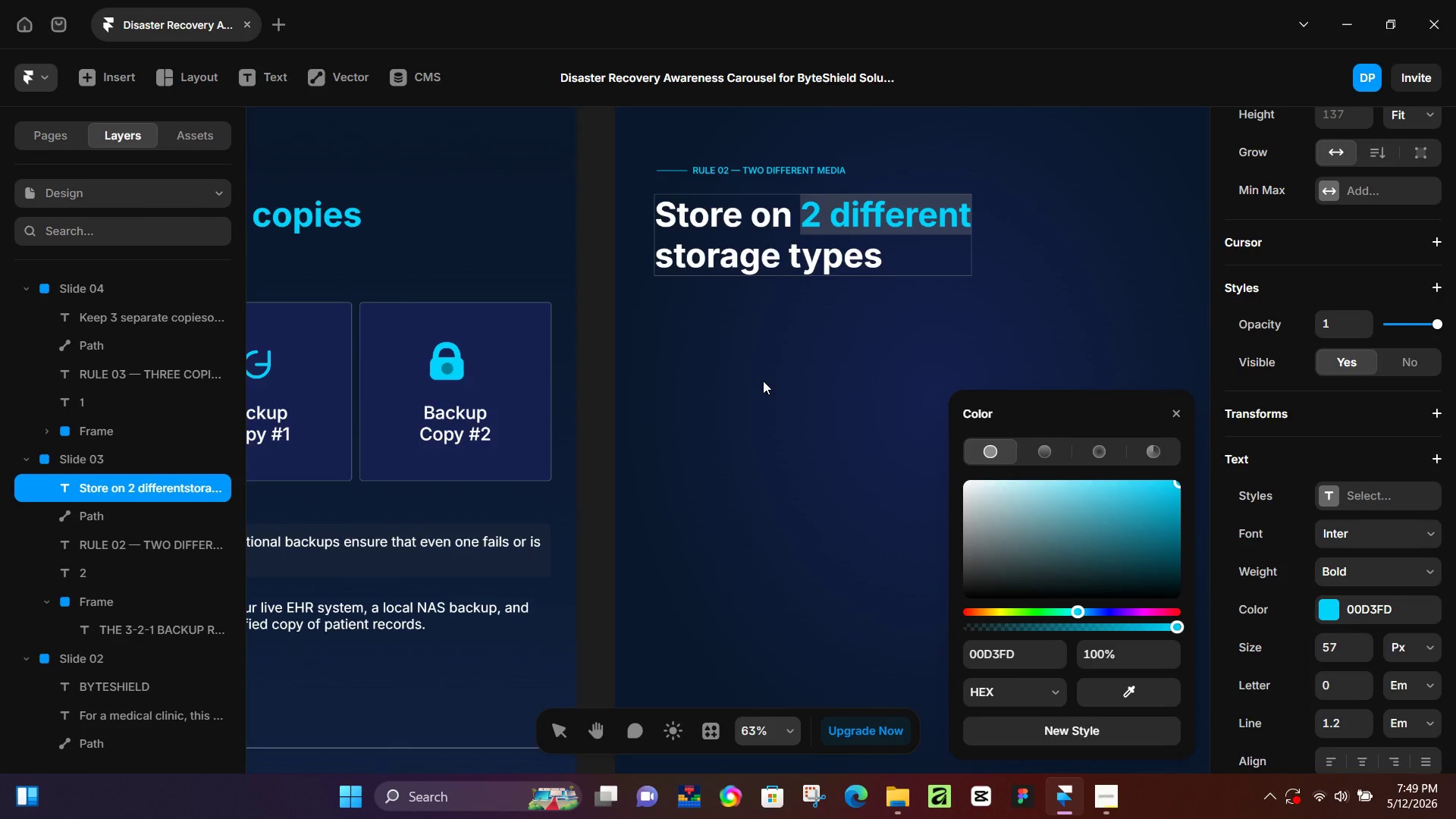 
left_click([610, 306])
 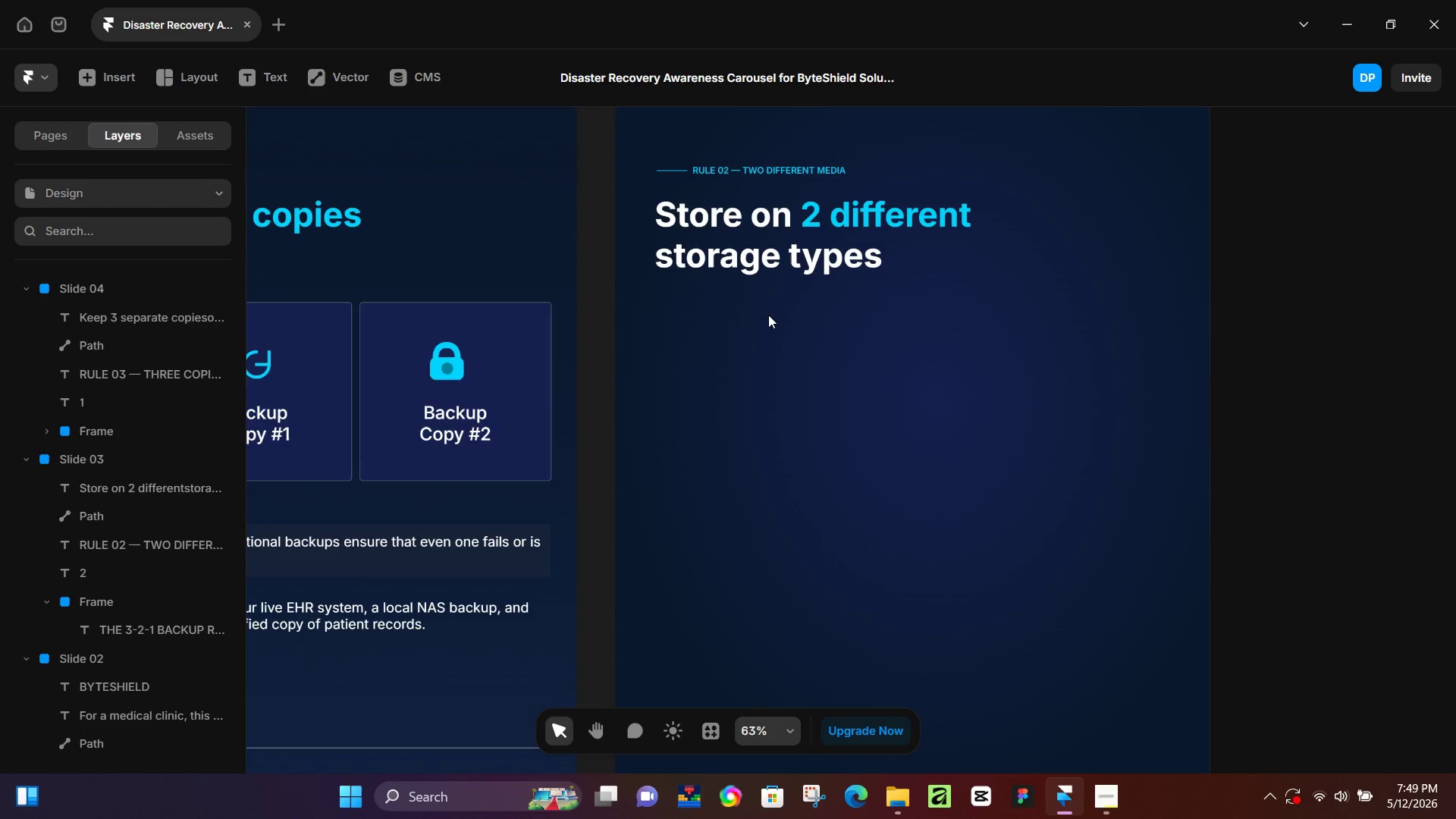 
hold_key(key=ControlLeft, duration=0.33)
scroll: coordinate [764, 322], scroll_direction: down, amount: 5.0
 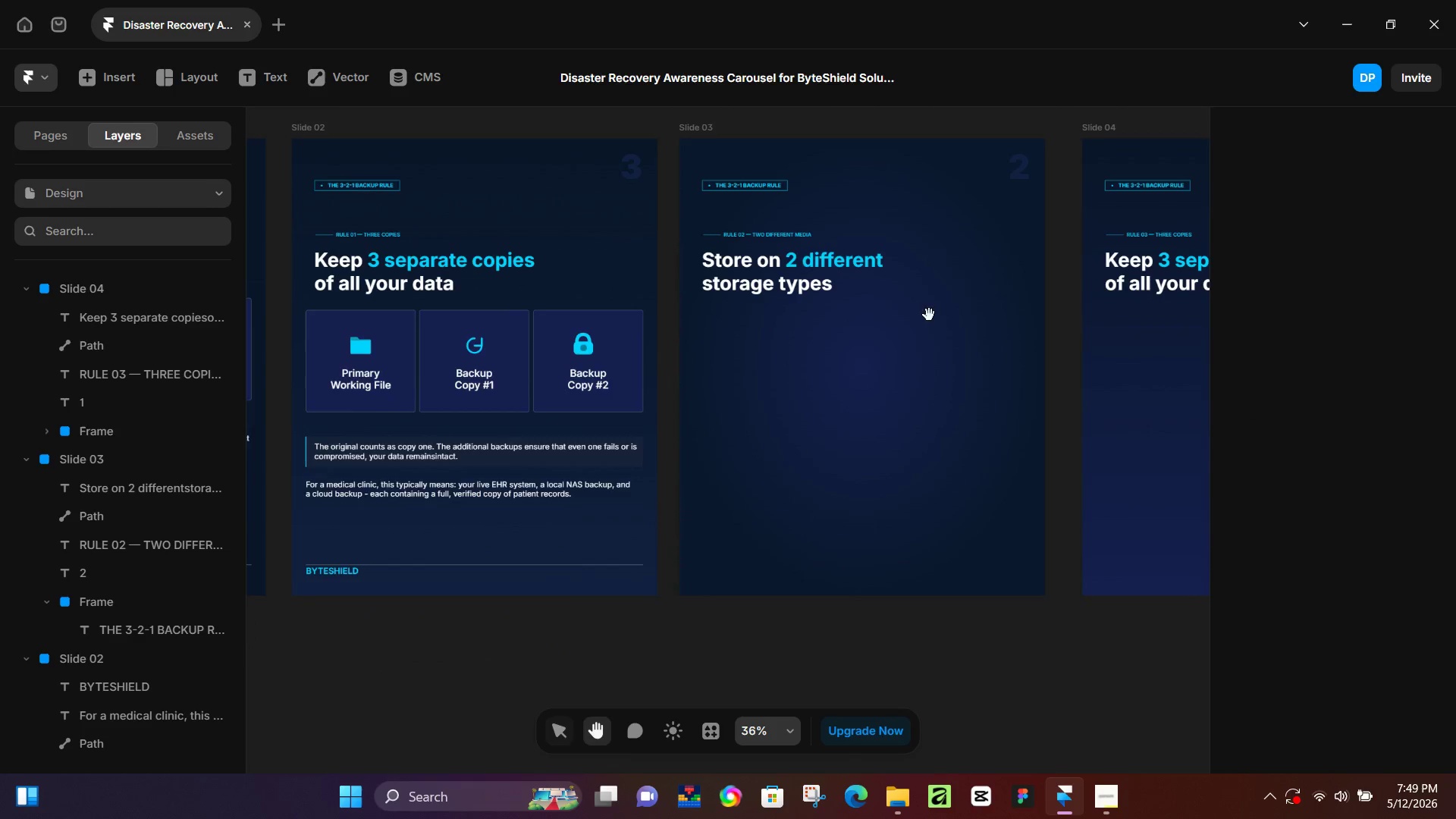 
hold_key(key=Space, duration=0.41)
 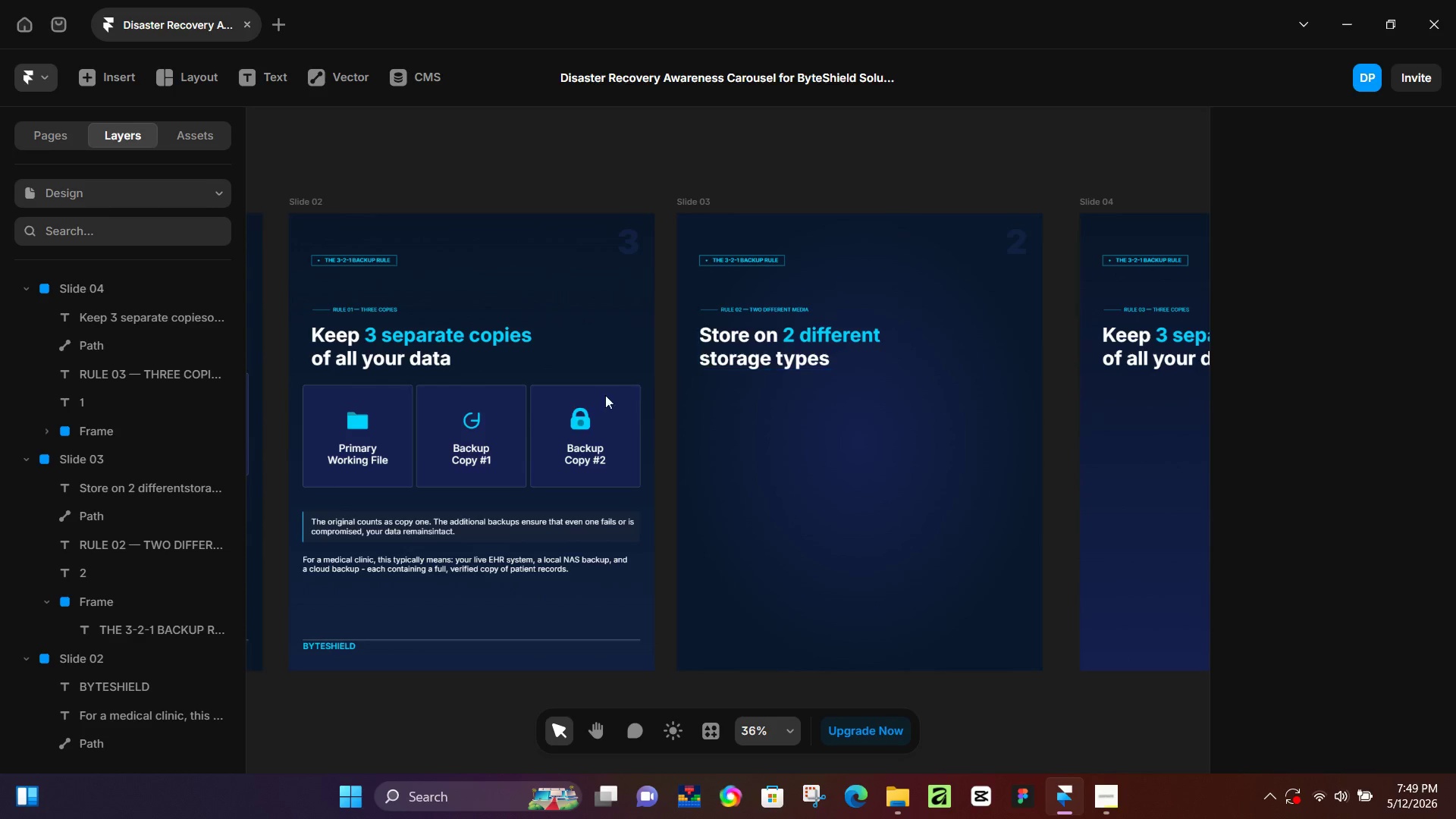 
left_click_drag(start_coordinate=[924, 320], to_coordinate=[922, 394])
 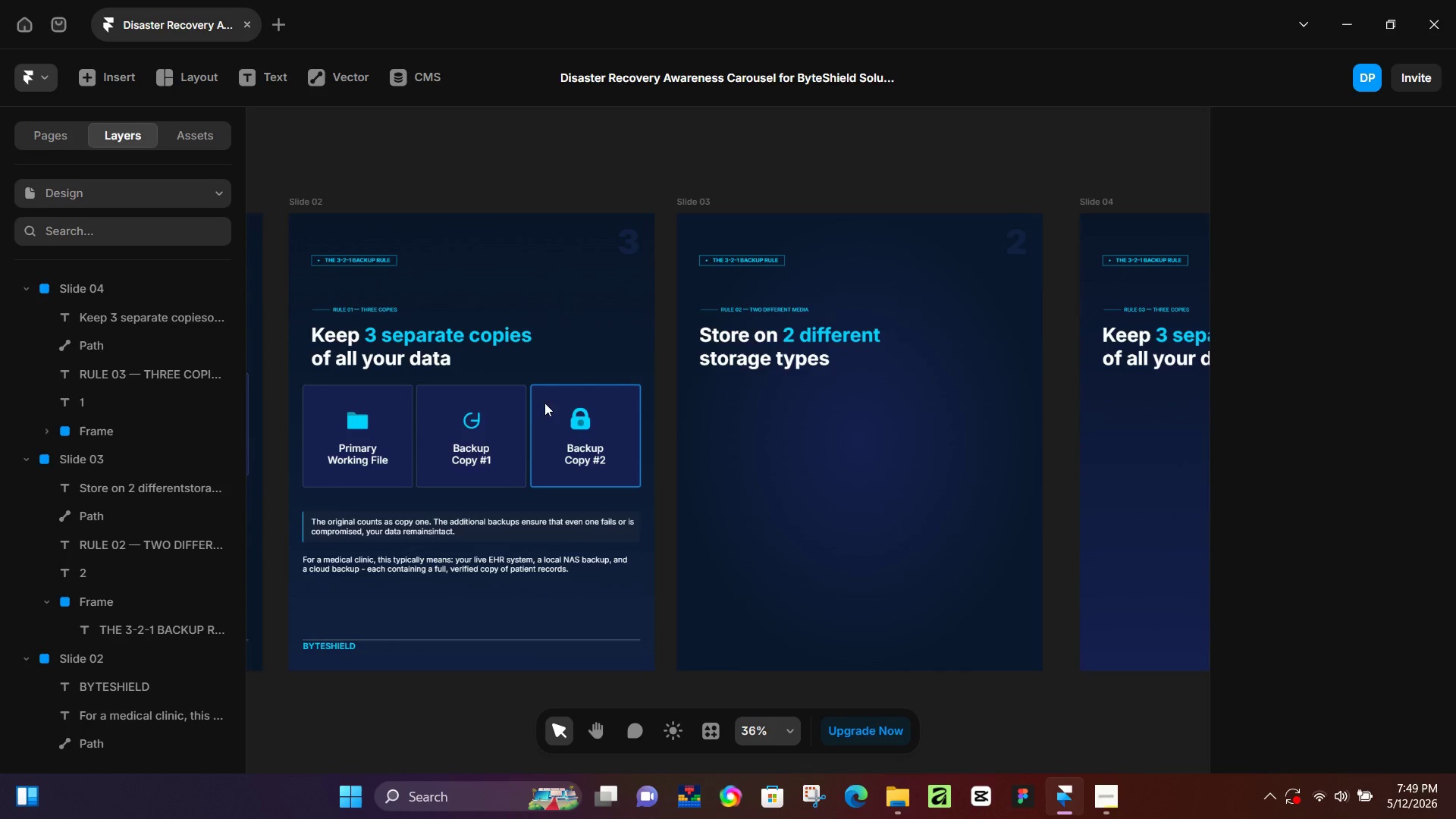 
left_click([557, 402])
 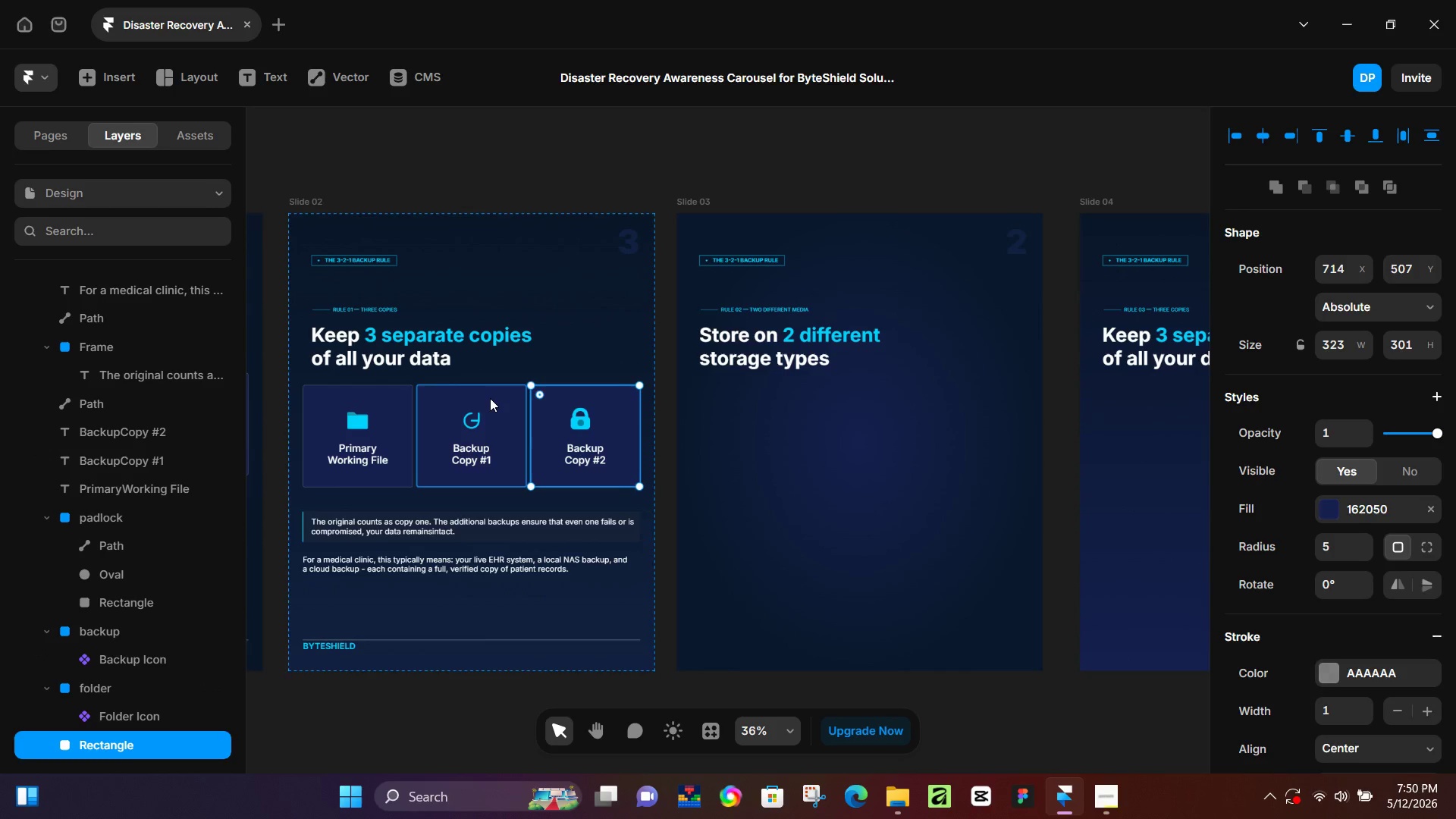 
hold_key(key=ShiftLeft, duration=0.44)
left_click([490, 398])
 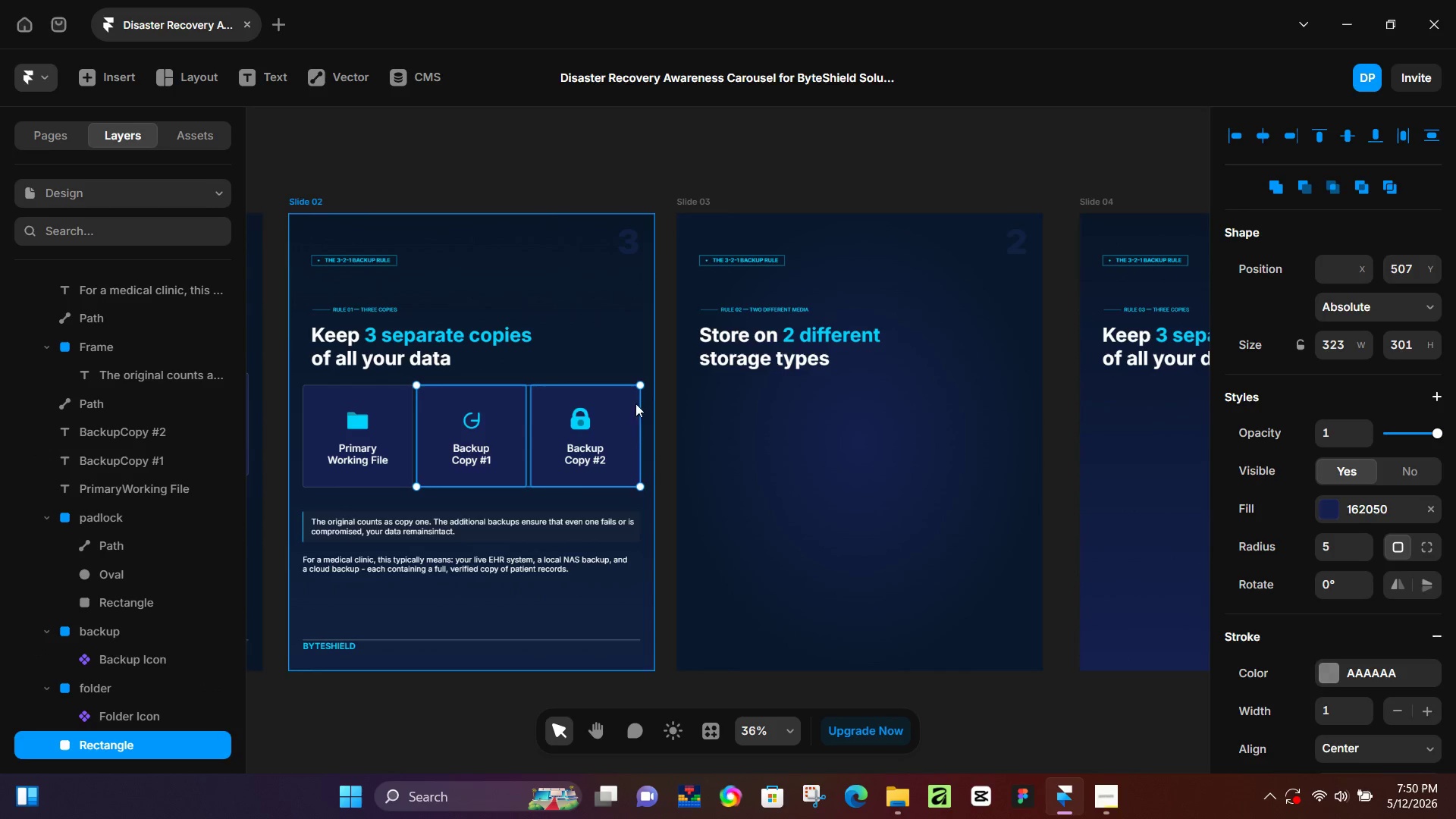 
key(Control+C)
 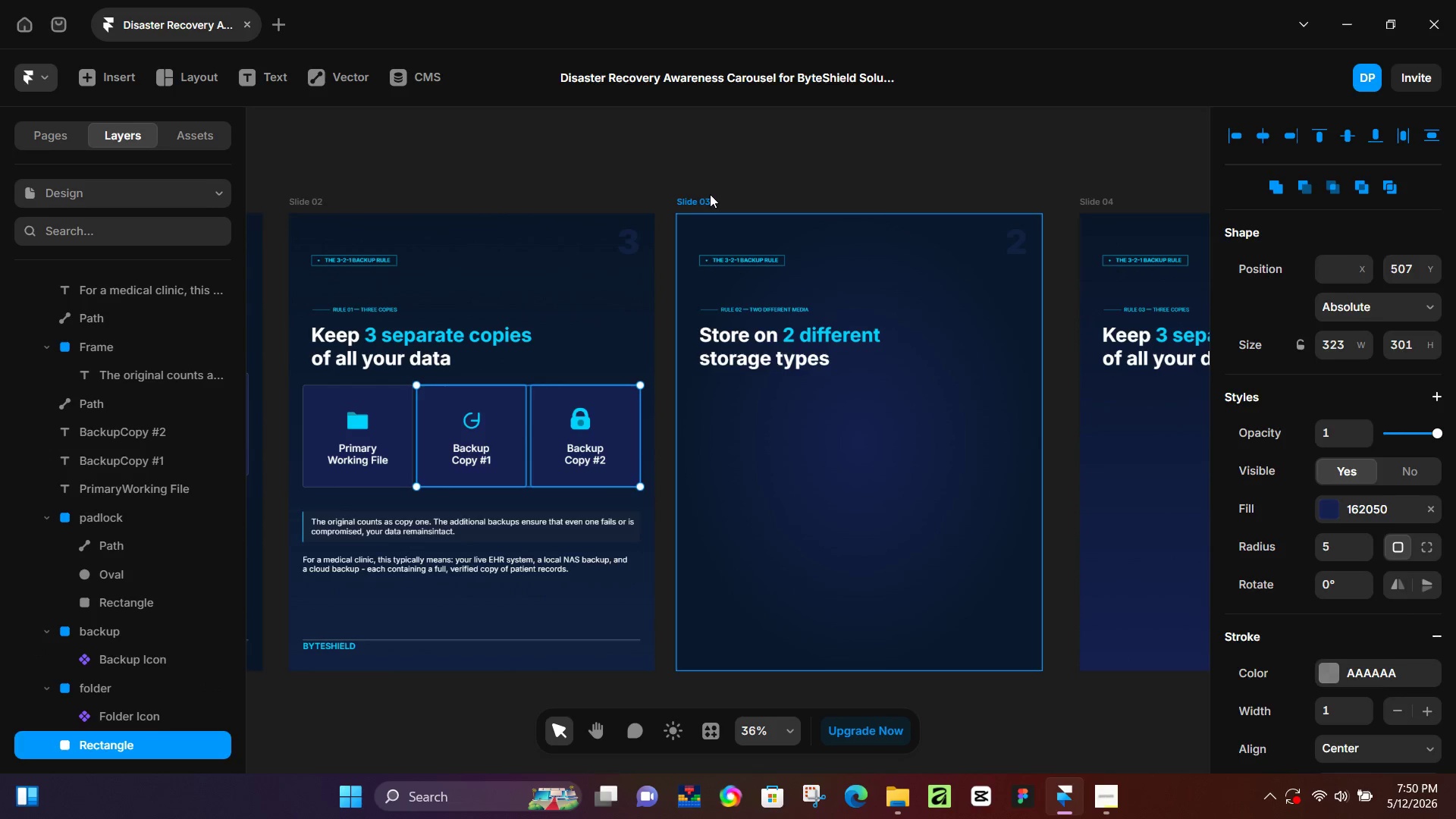 
left_click([710, 194])
 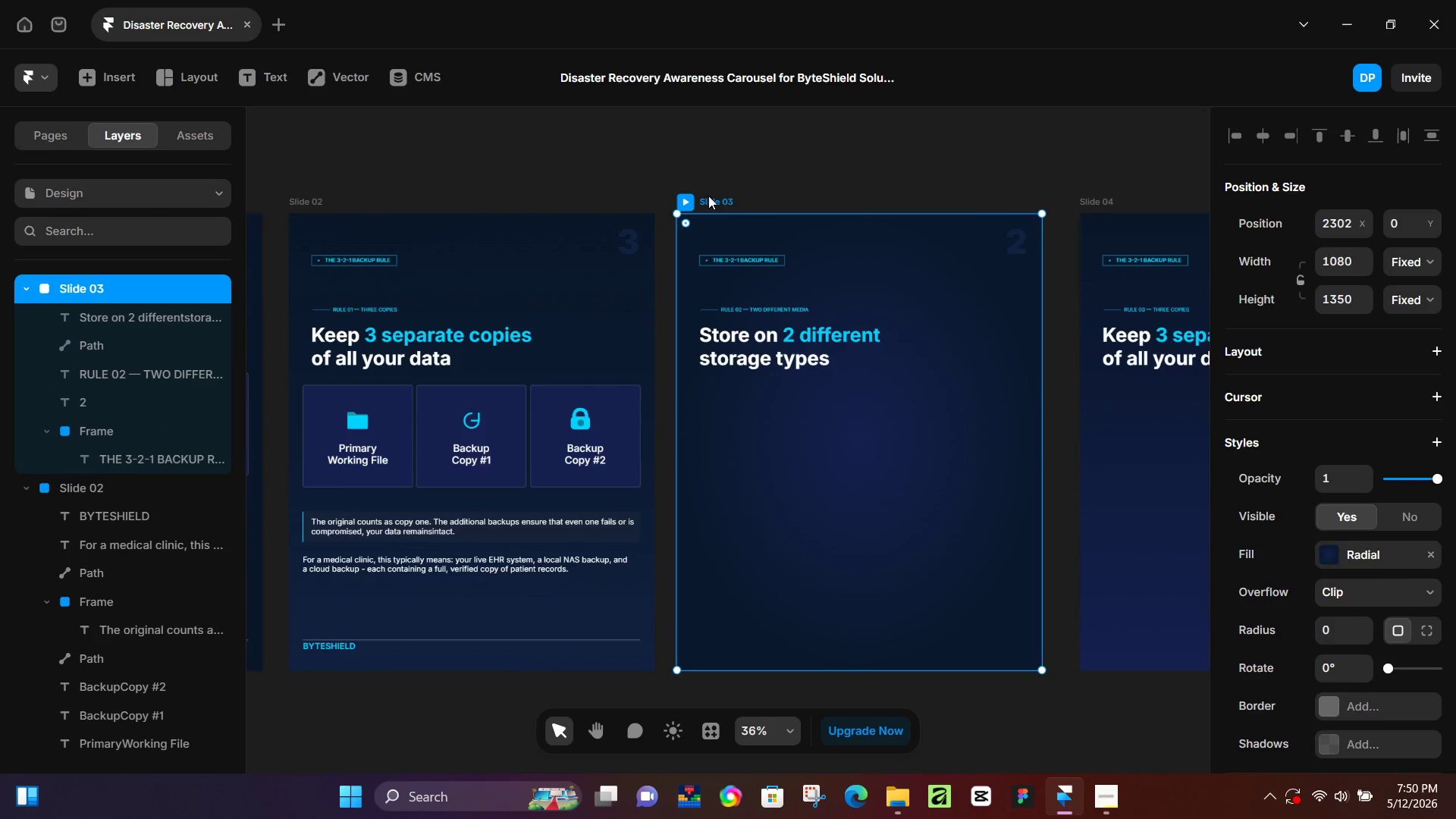 
key(Control+V)
 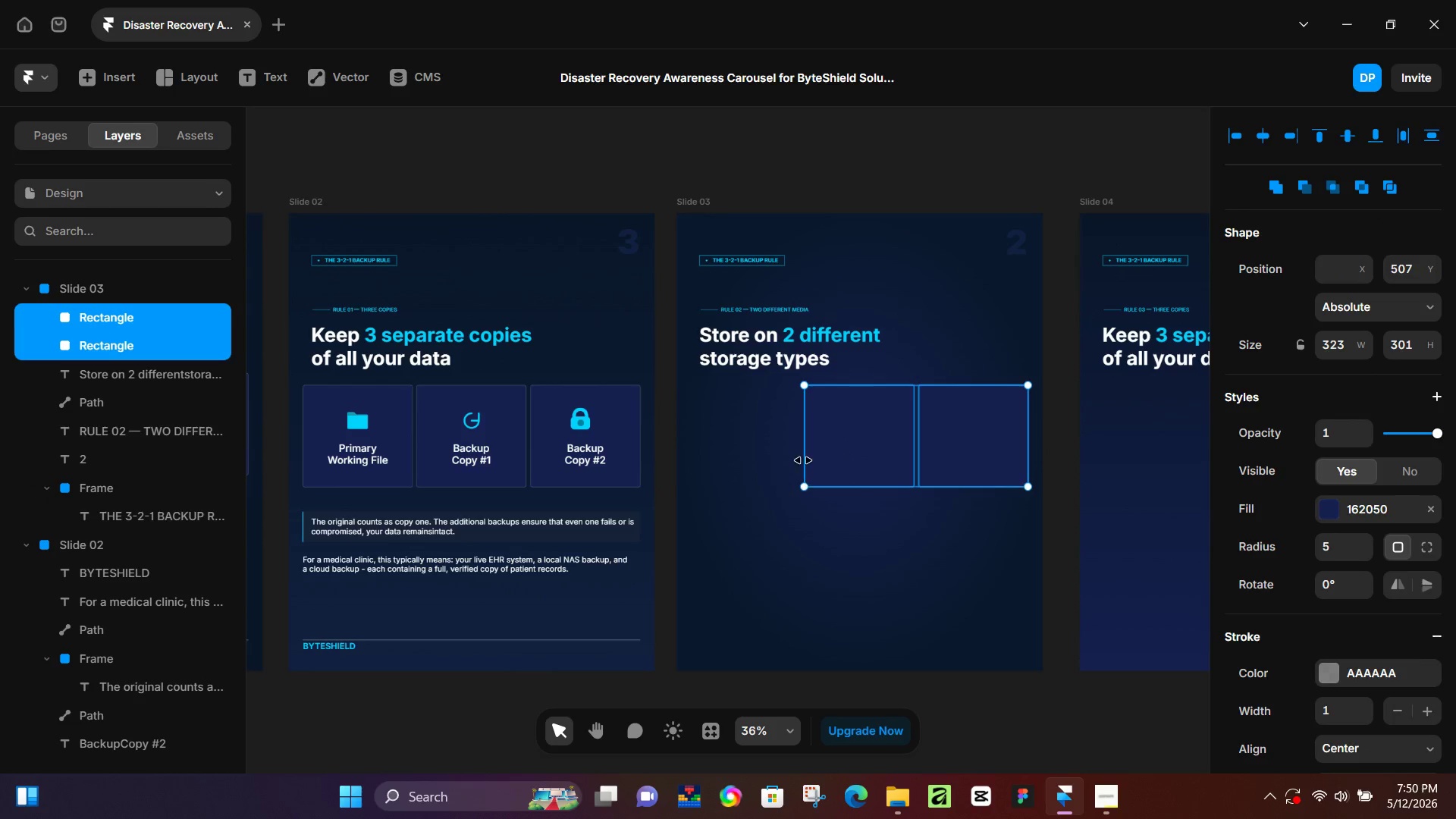 
left_click_drag(start_coordinate=[803, 457], to_coordinate=[700, 450])
 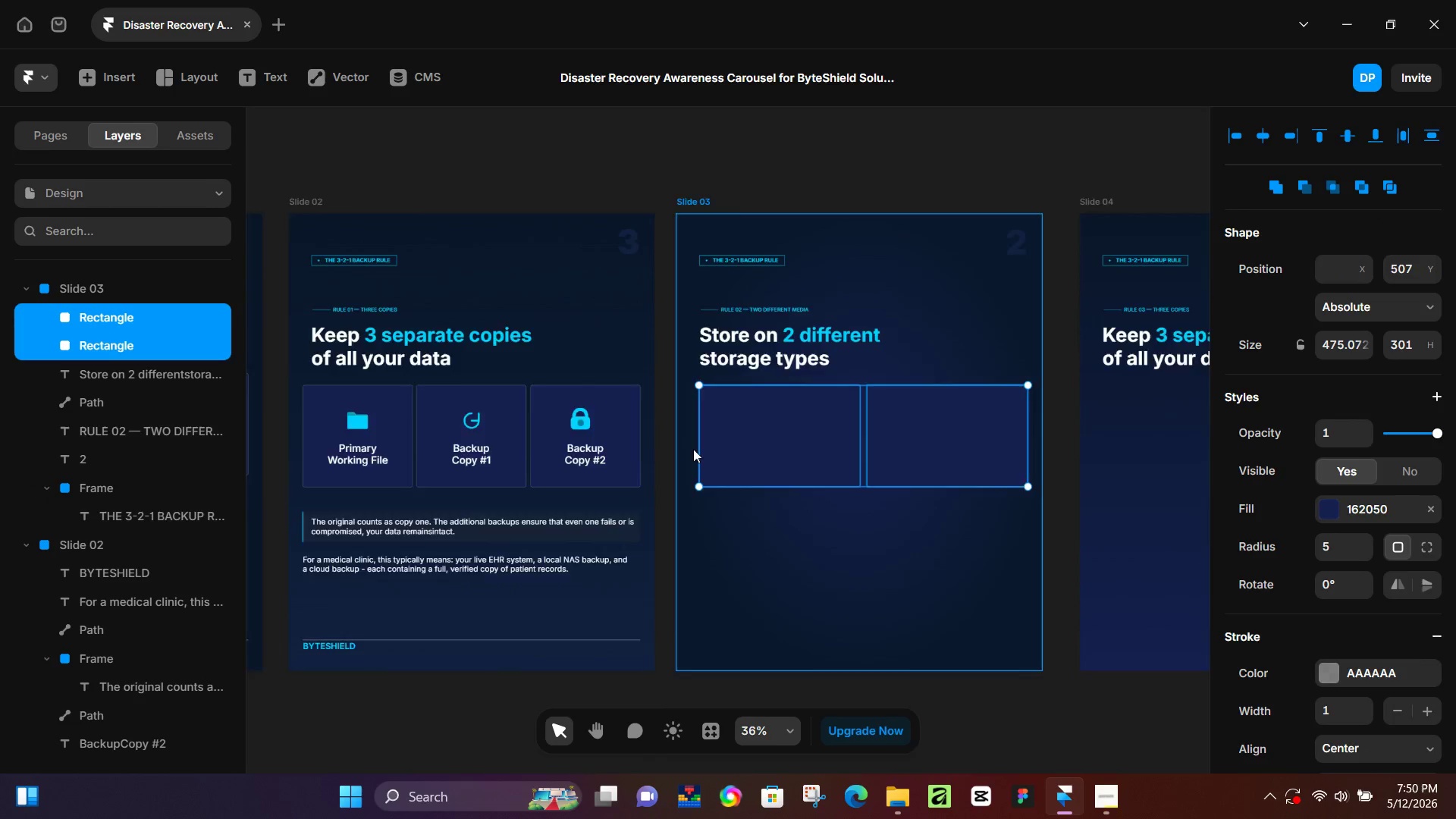 
hold_key(key=ControlLeft, duration=0.83)
scroll: coordinate [713, 422], scroll_direction: up, amount: 13.0
 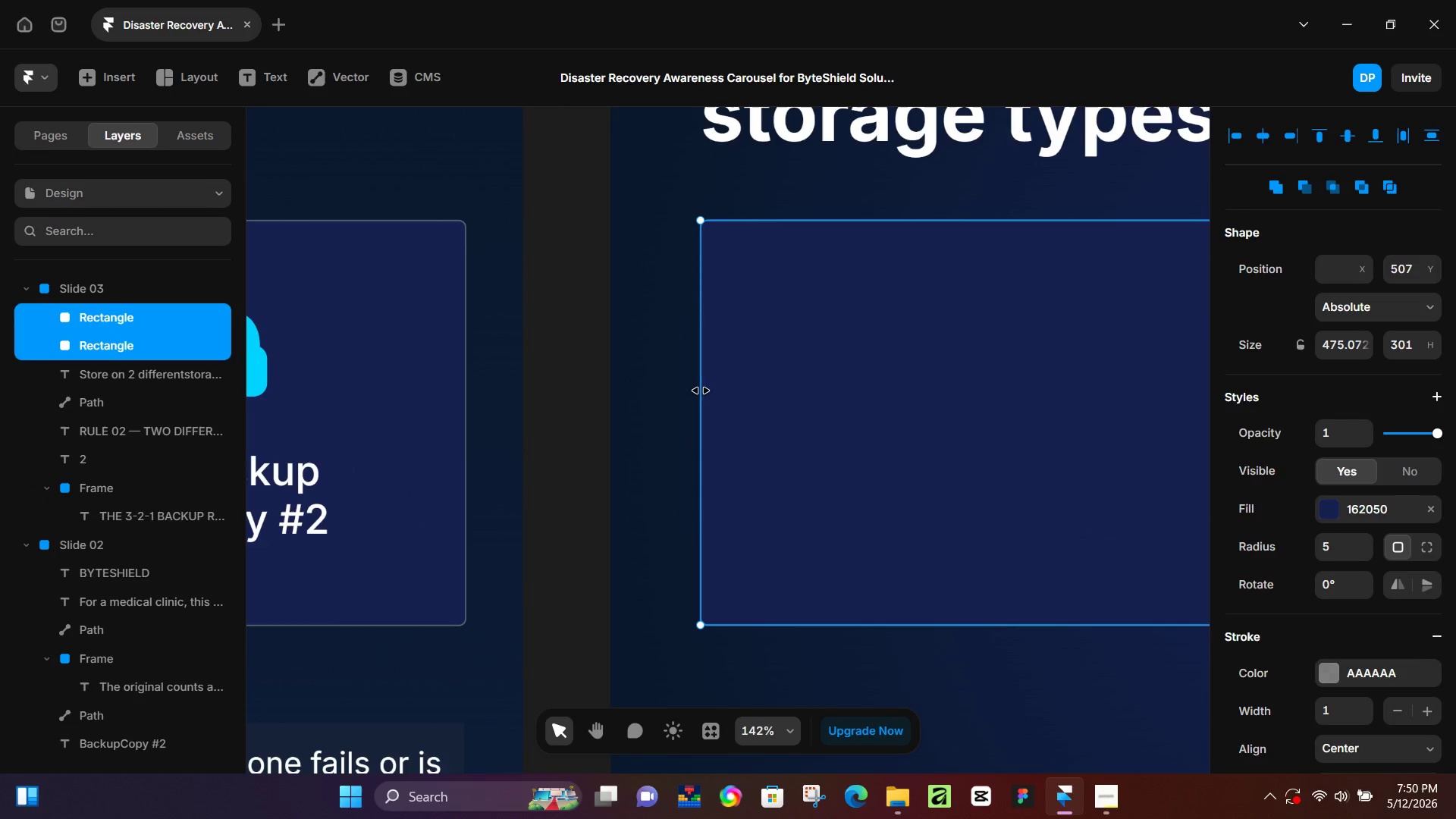 
left_click_drag(start_coordinate=[701, 391], to_coordinate=[698, 394])
 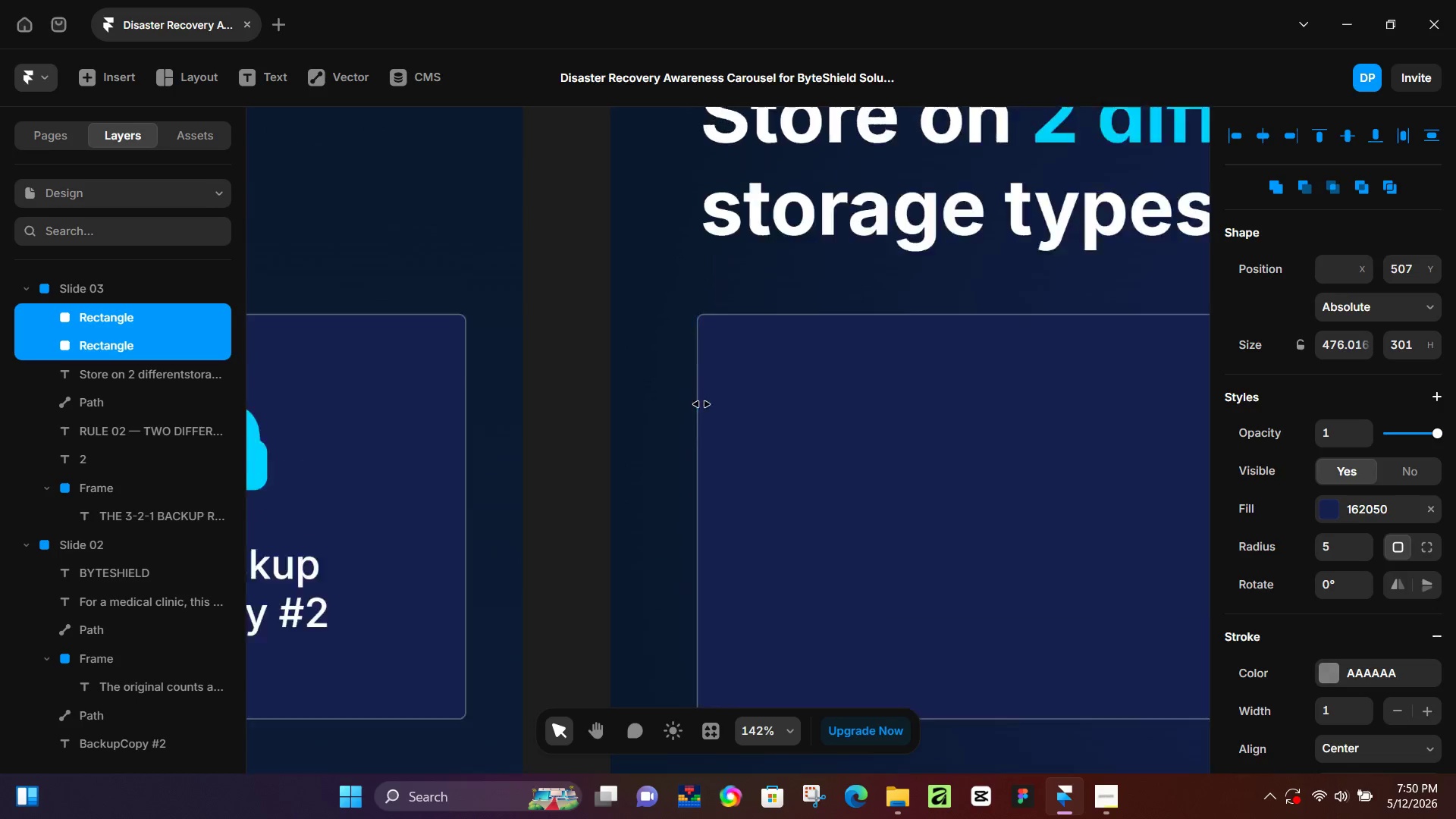 
scroll: coordinate [702, 406], scroll_direction: up, amount: 5.0
 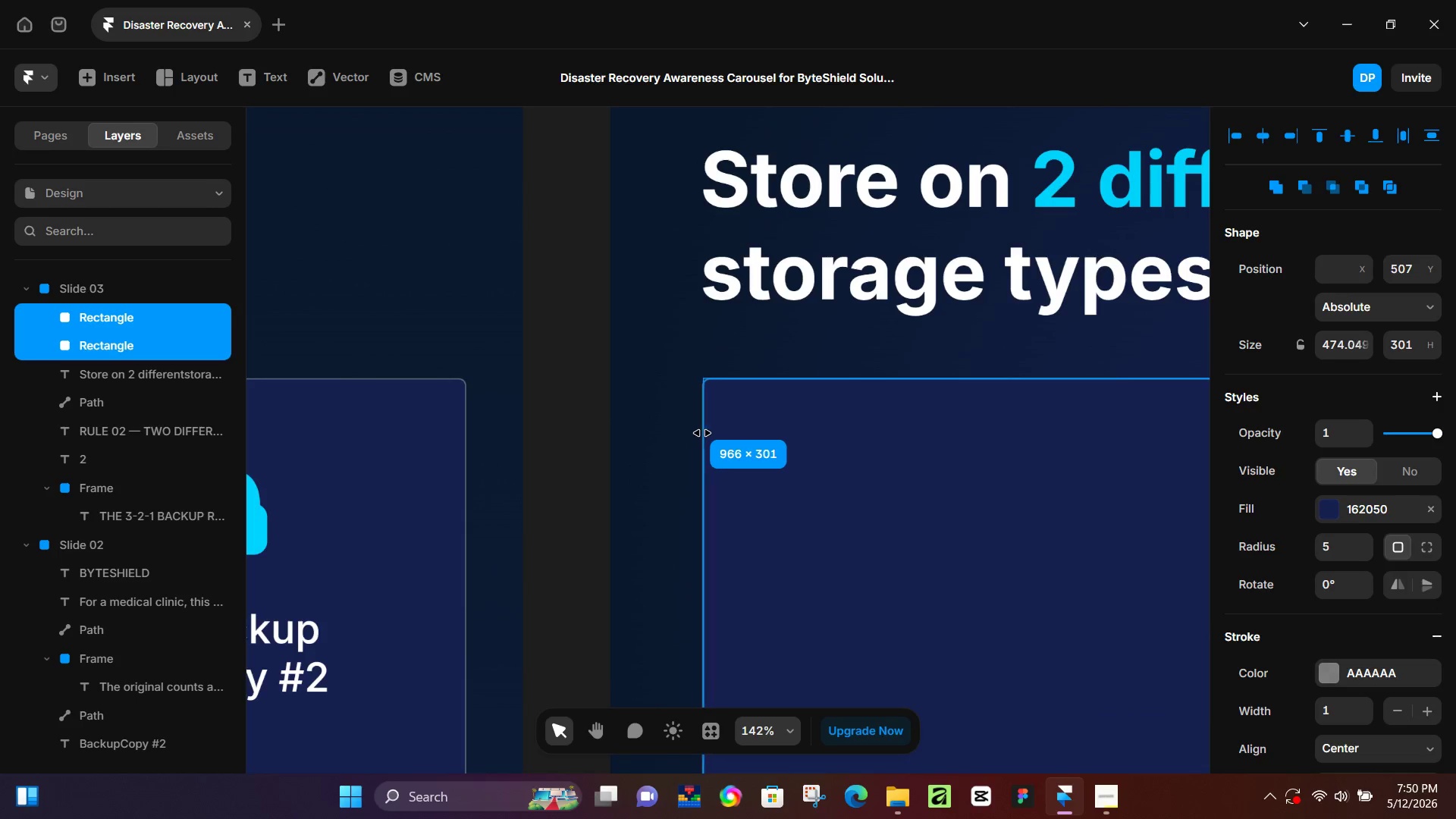 
key(Control+ControlLeft)